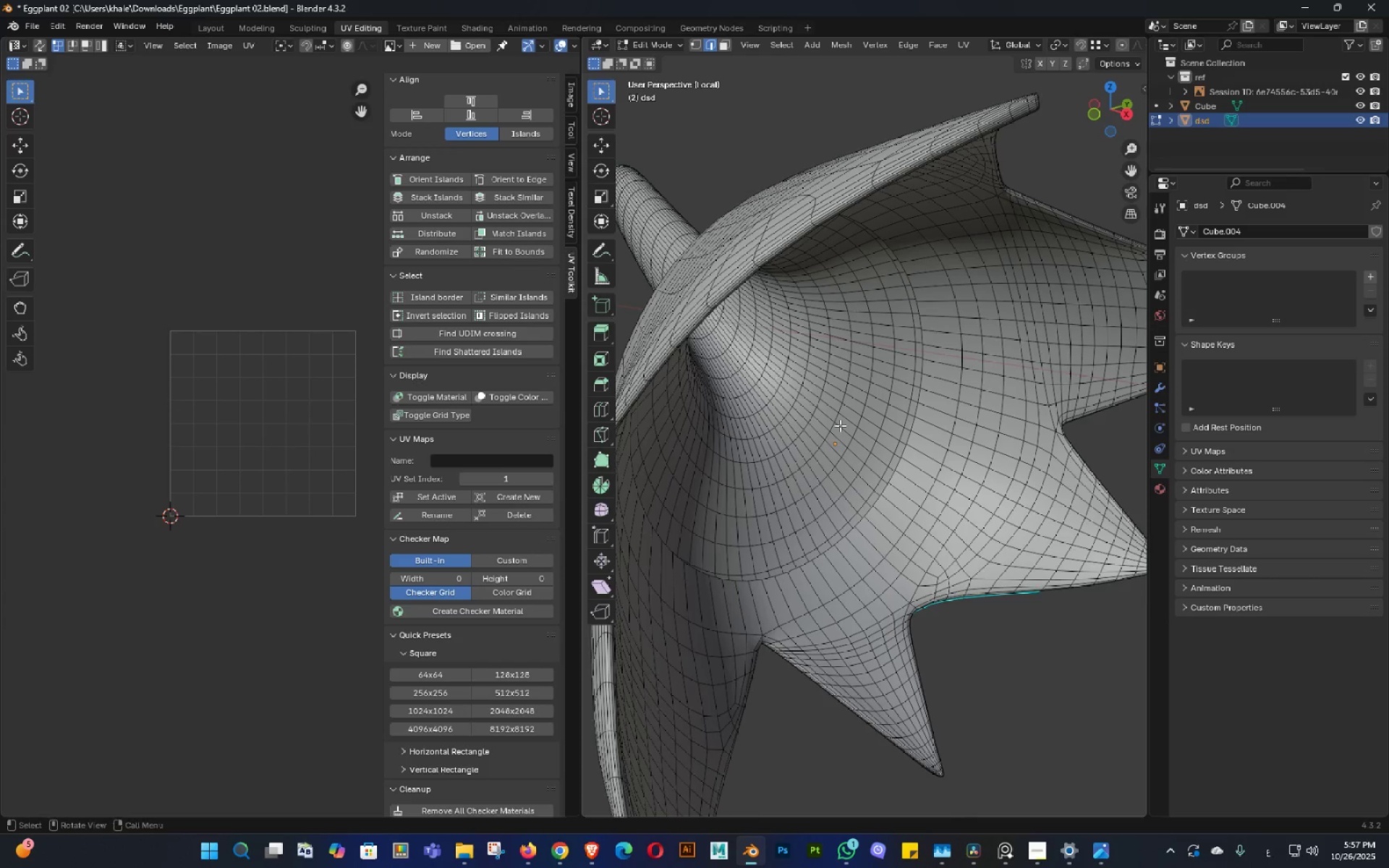 
scroll: coordinate [840, 425], scroll_direction: up, amount: 1.0
 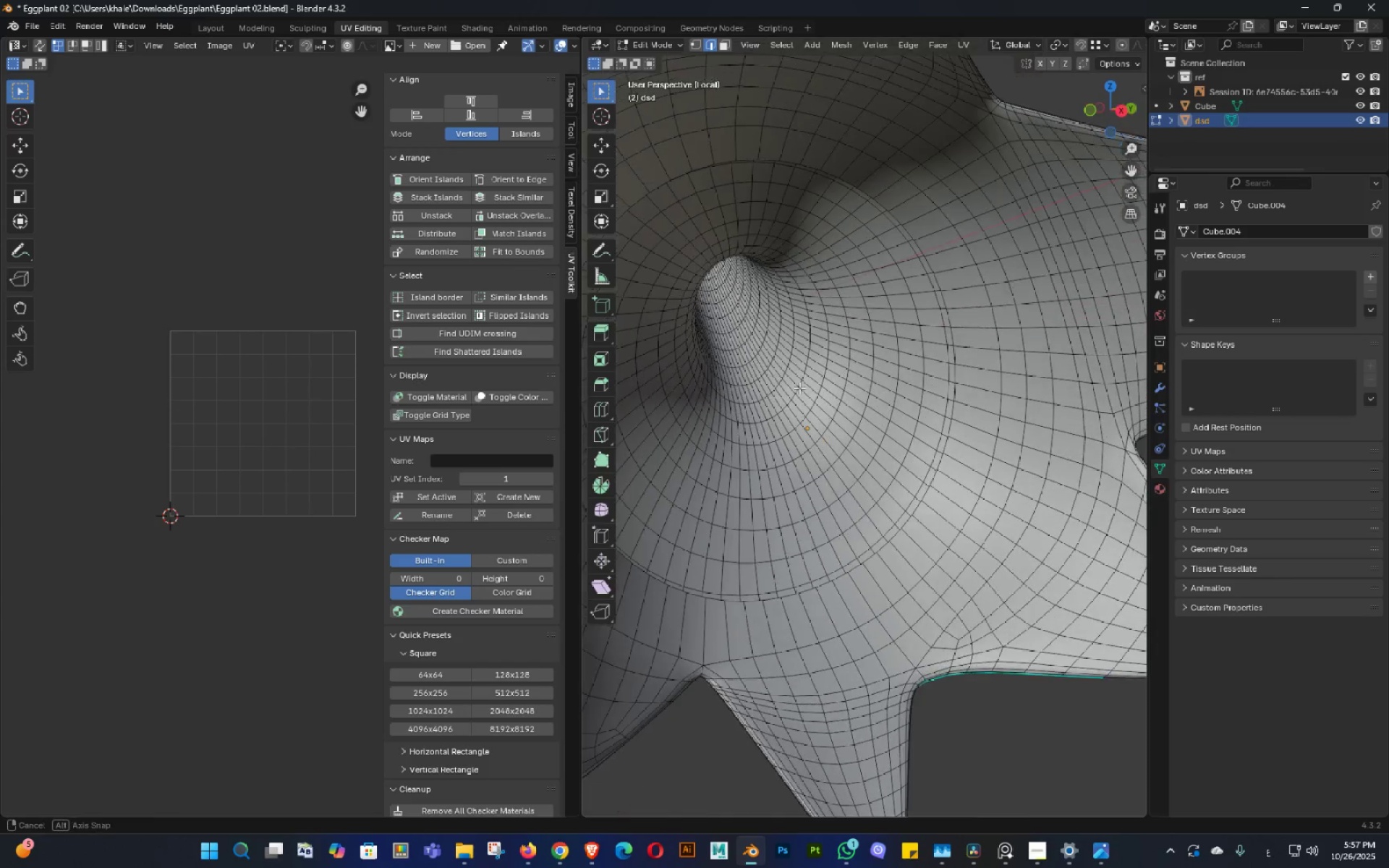 
hold_key(key=ShiftLeft, duration=0.38)
 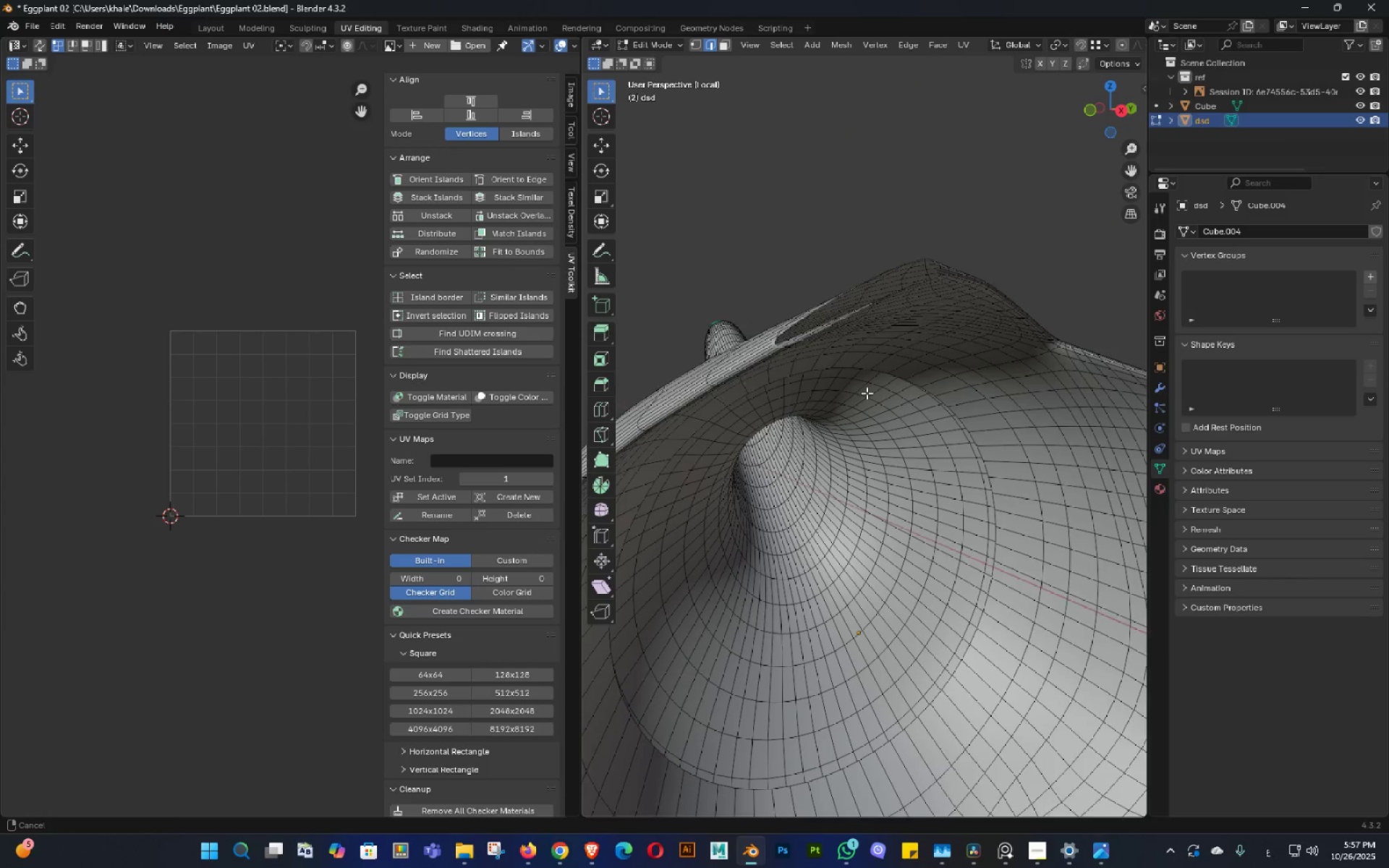 
hold_key(key=ShiftLeft, duration=0.3)
 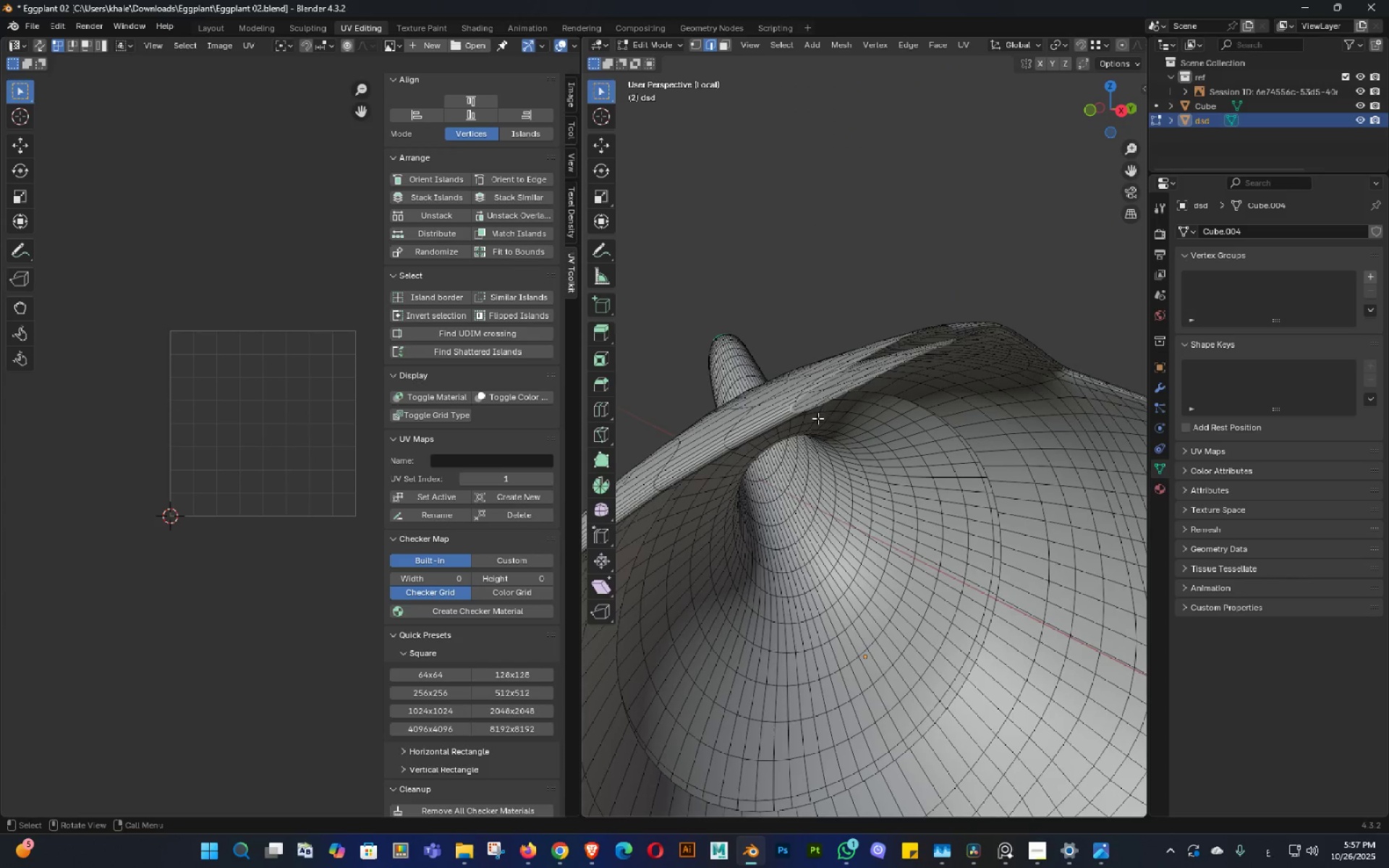 
key(Alt+AltLeft)
 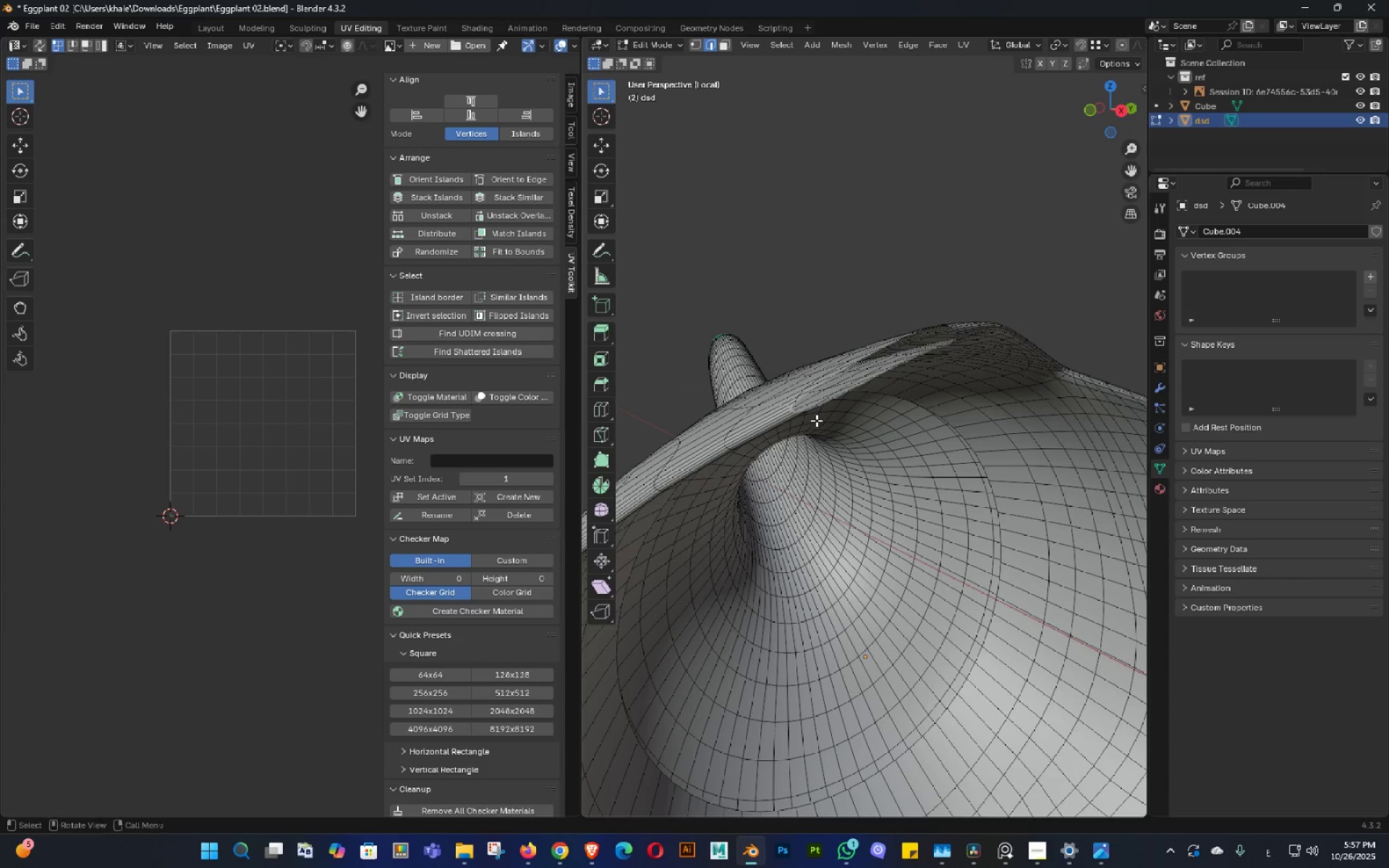 
key(Alt+AltLeft)
 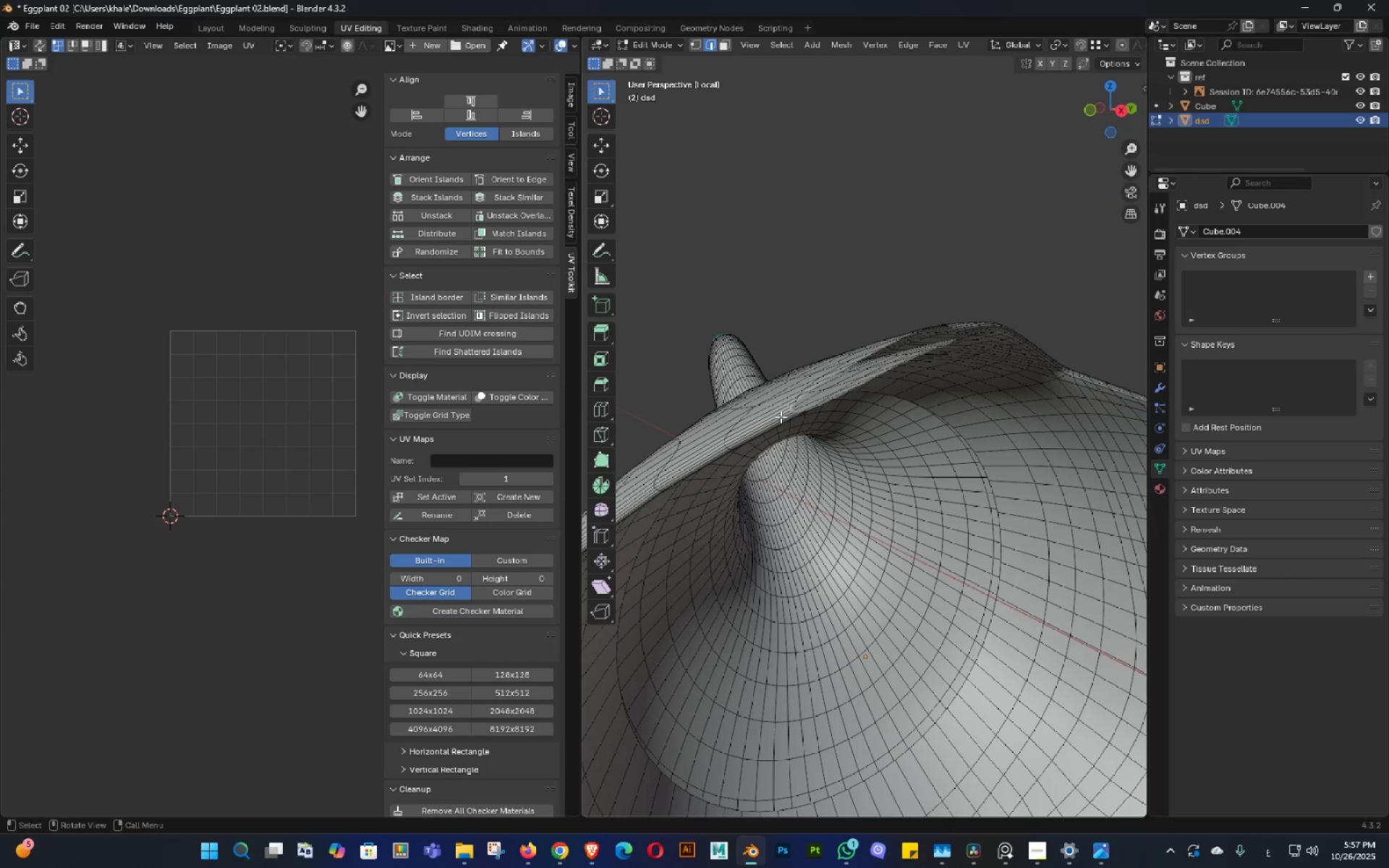 
hold_key(key=AltLeft, duration=0.74)
 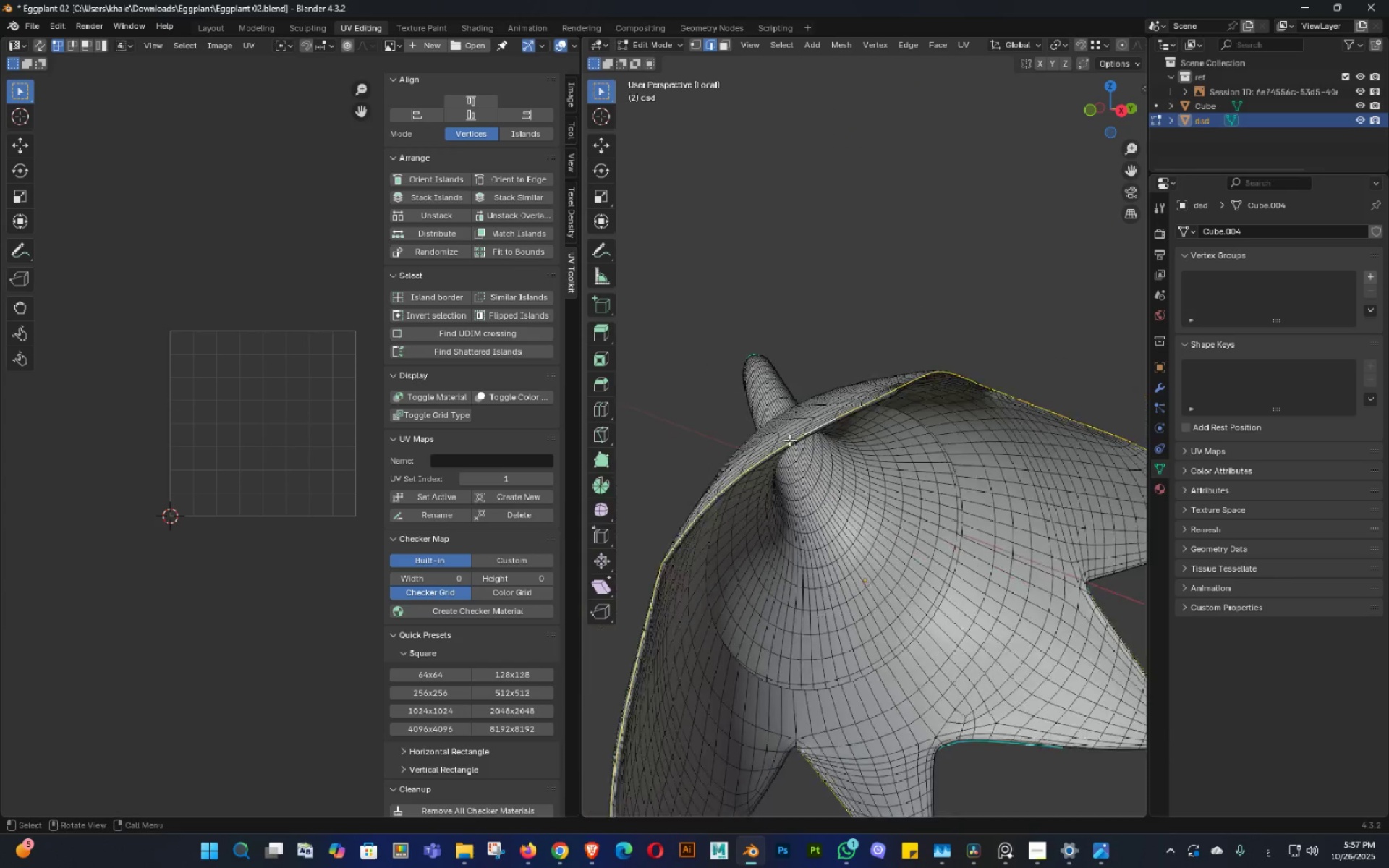 
scroll: coordinate [789, 440], scroll_direction: down, amount: 4.0
 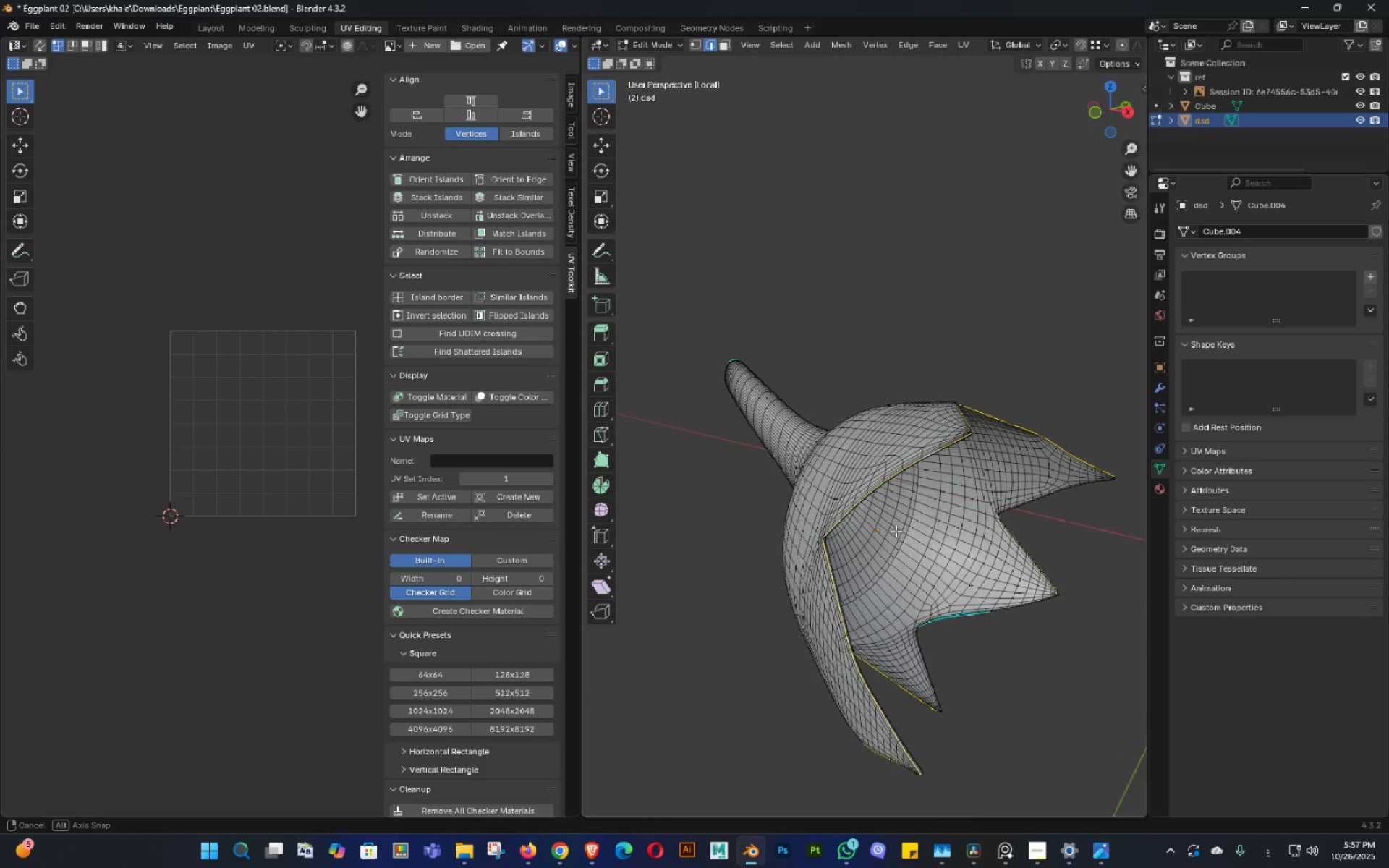 
key(Control+E)
 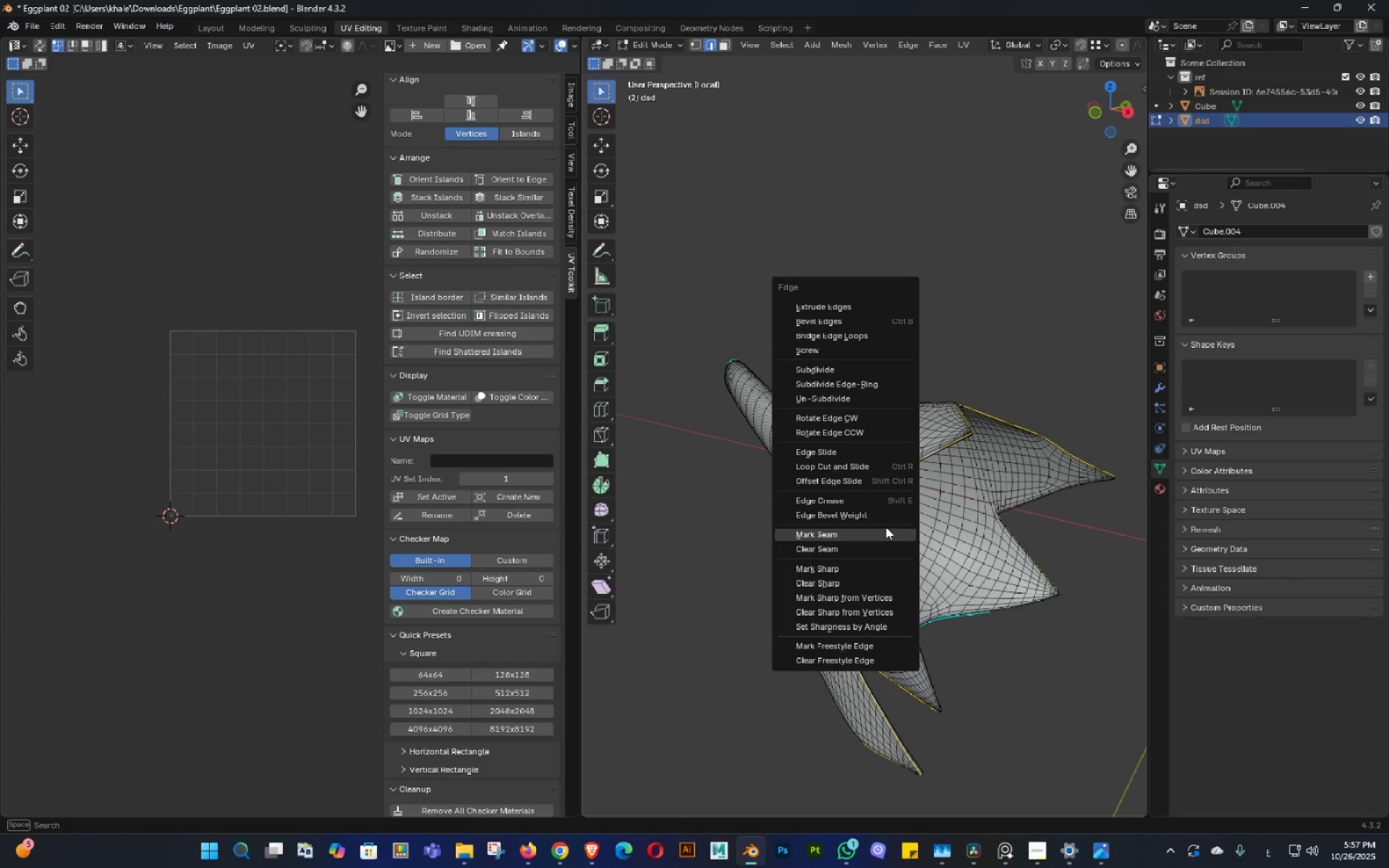 
left_click([885, 527])
 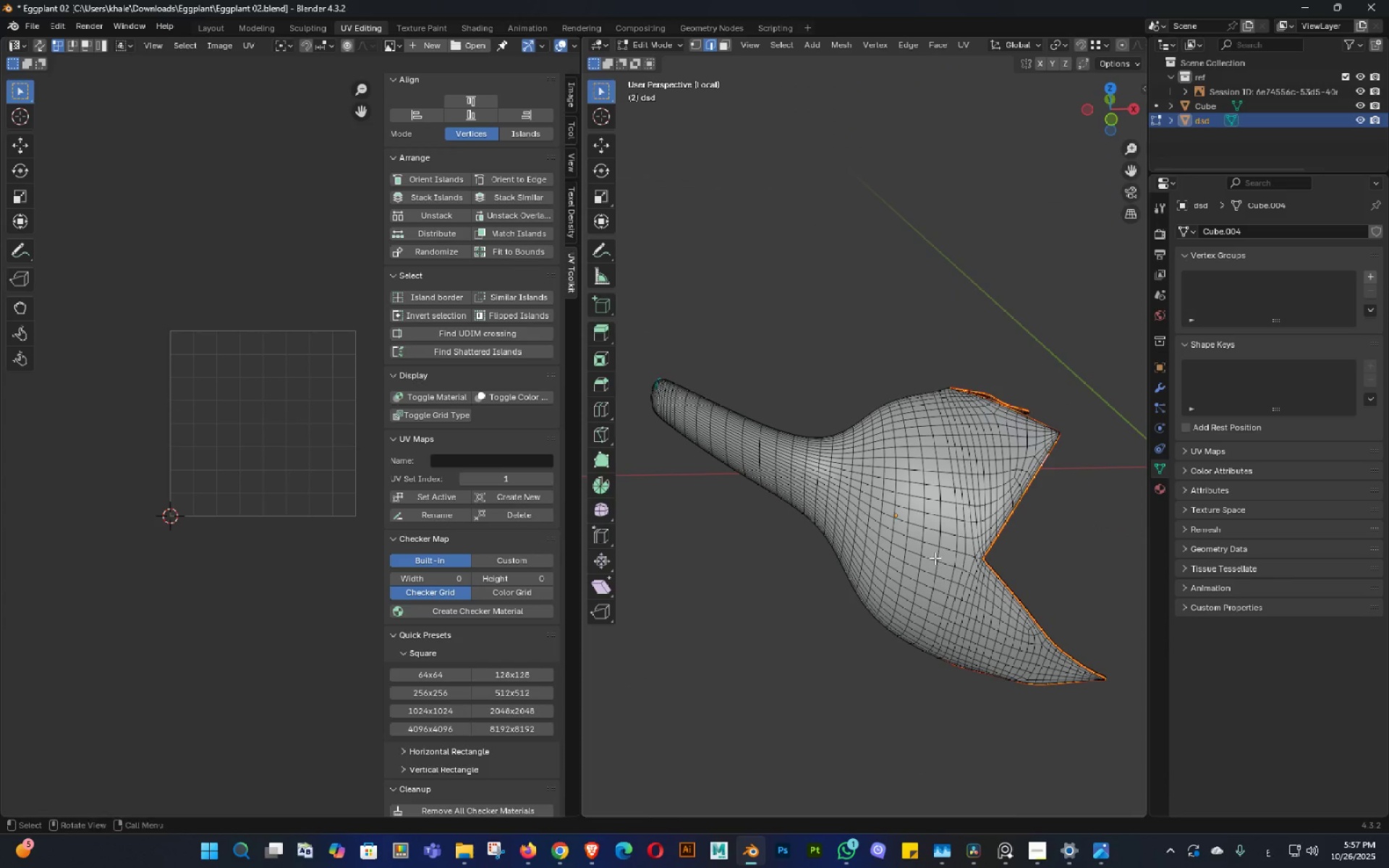 
scroll: coordinate [828, 519], scroll_direction: up, amount: 3.0
 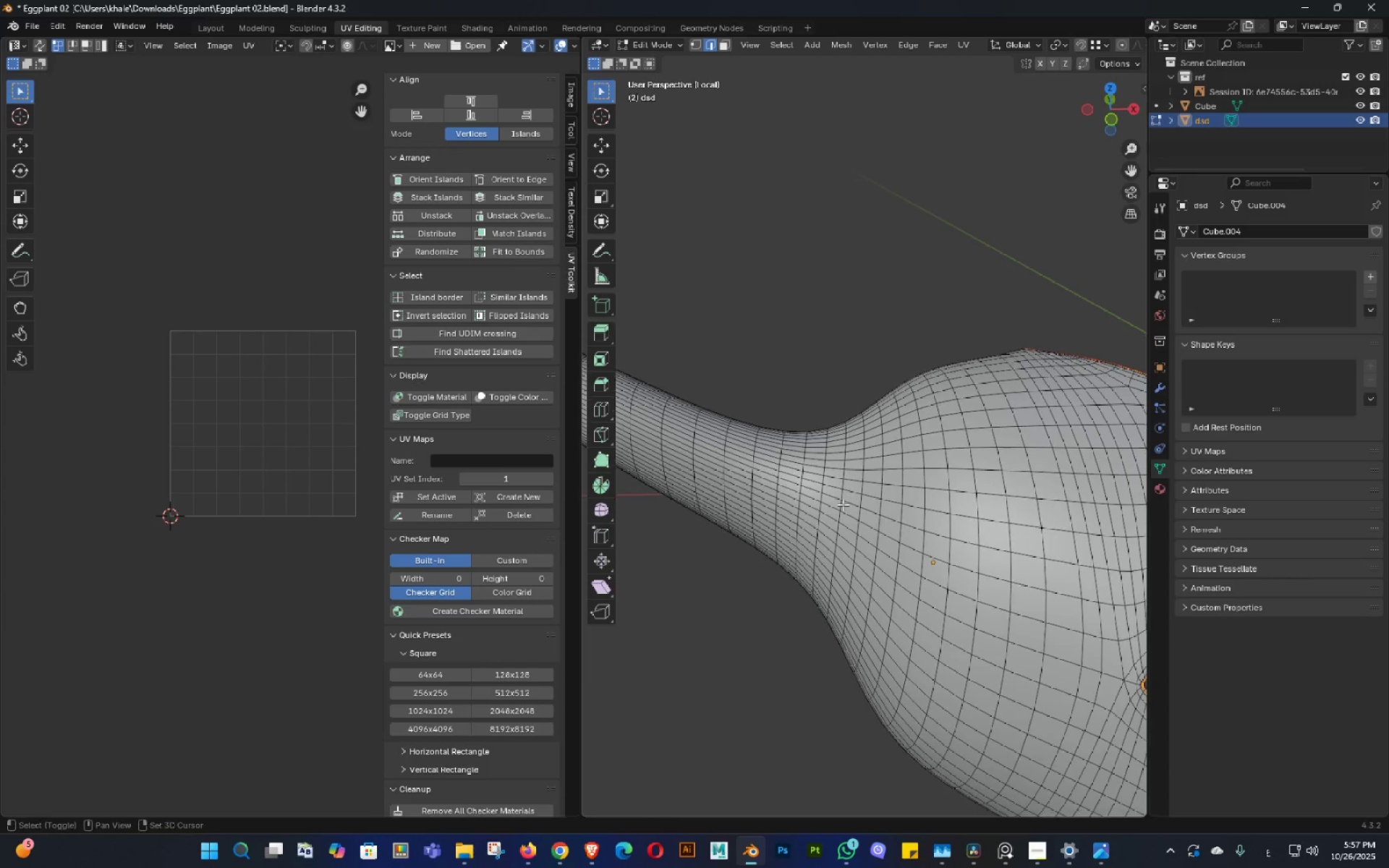 
hold_key(key=AltLeft, duration=1.52)
 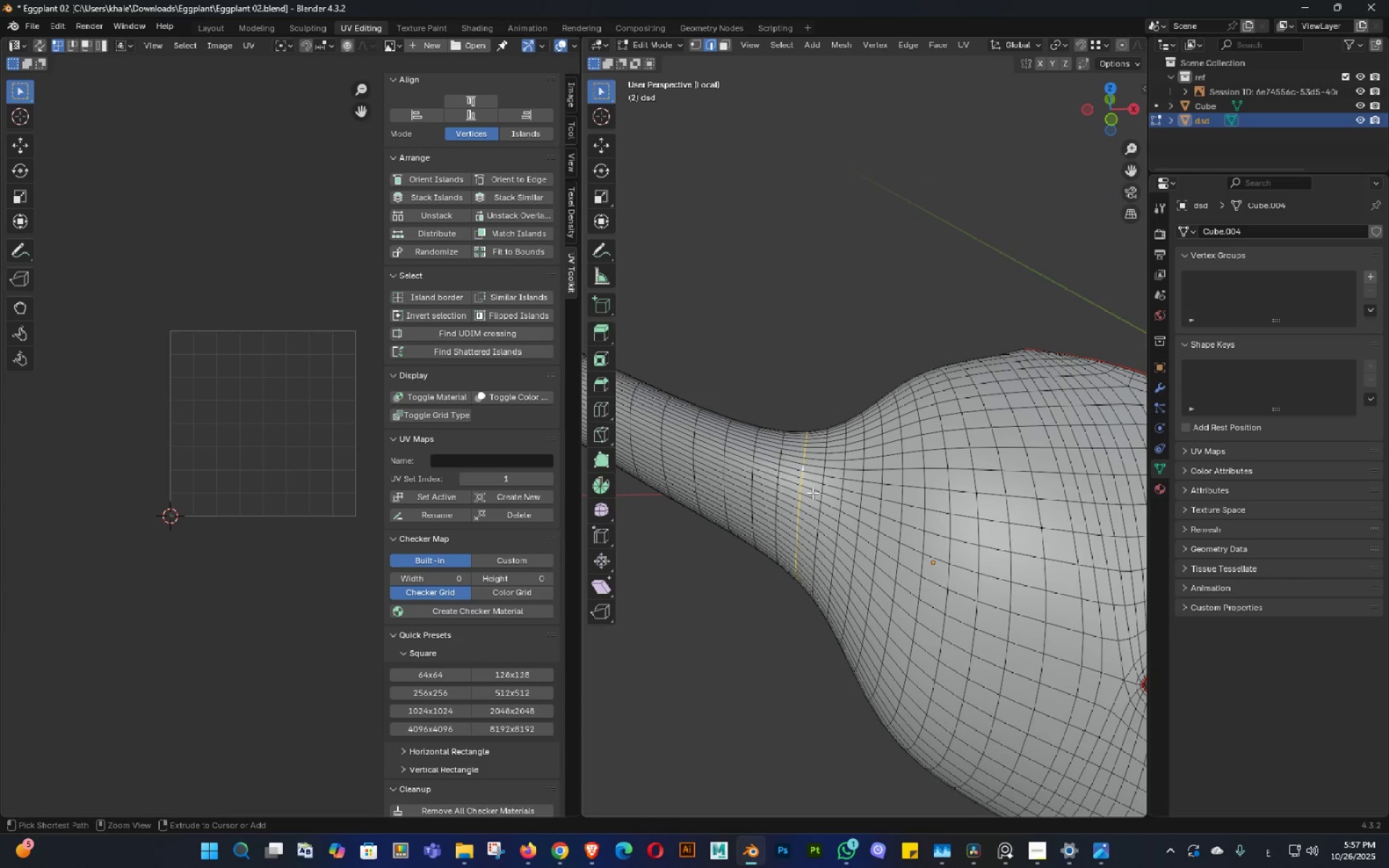 
key(Alt+AltLeft)
 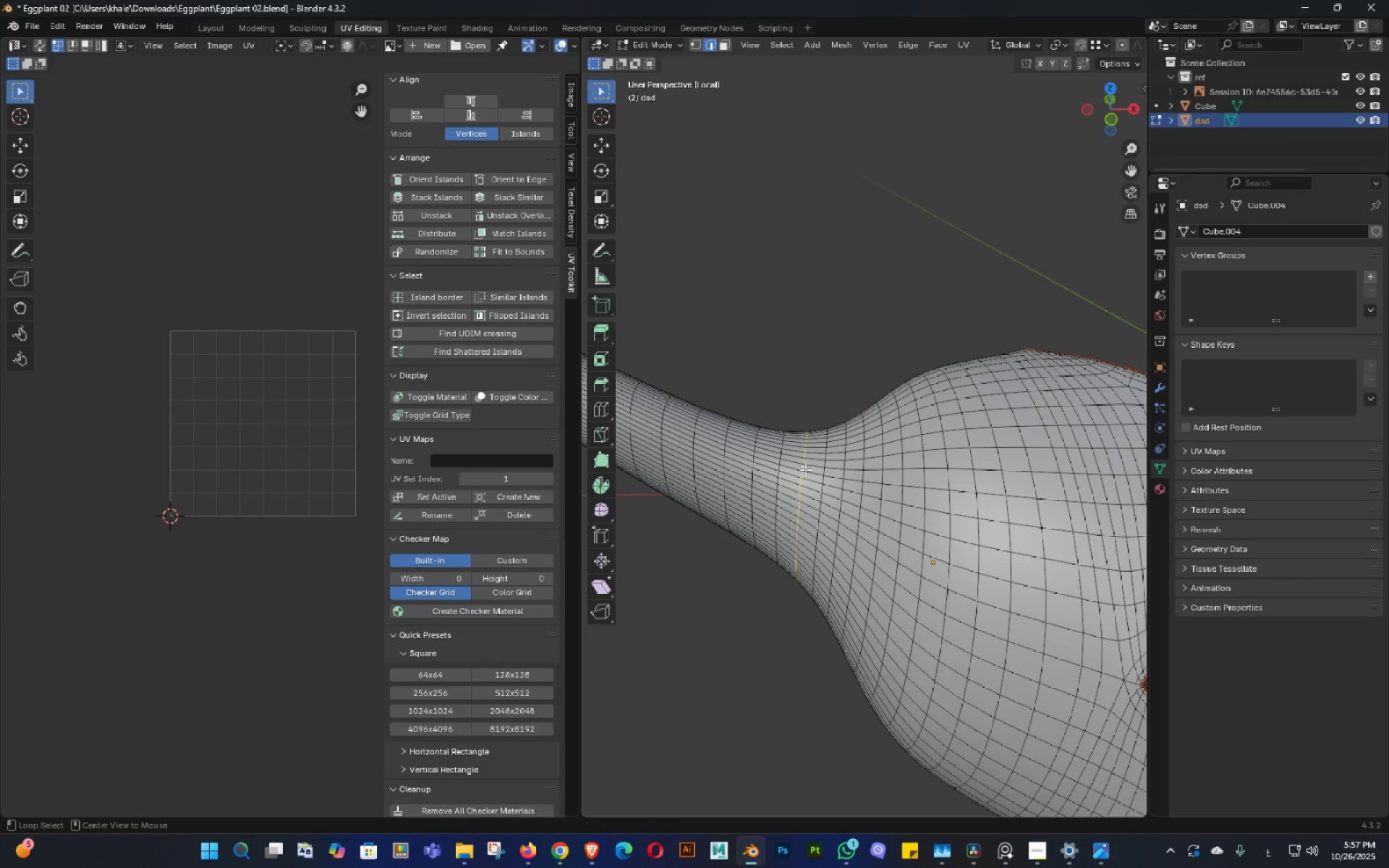 
key(Alt+AltLeft)
 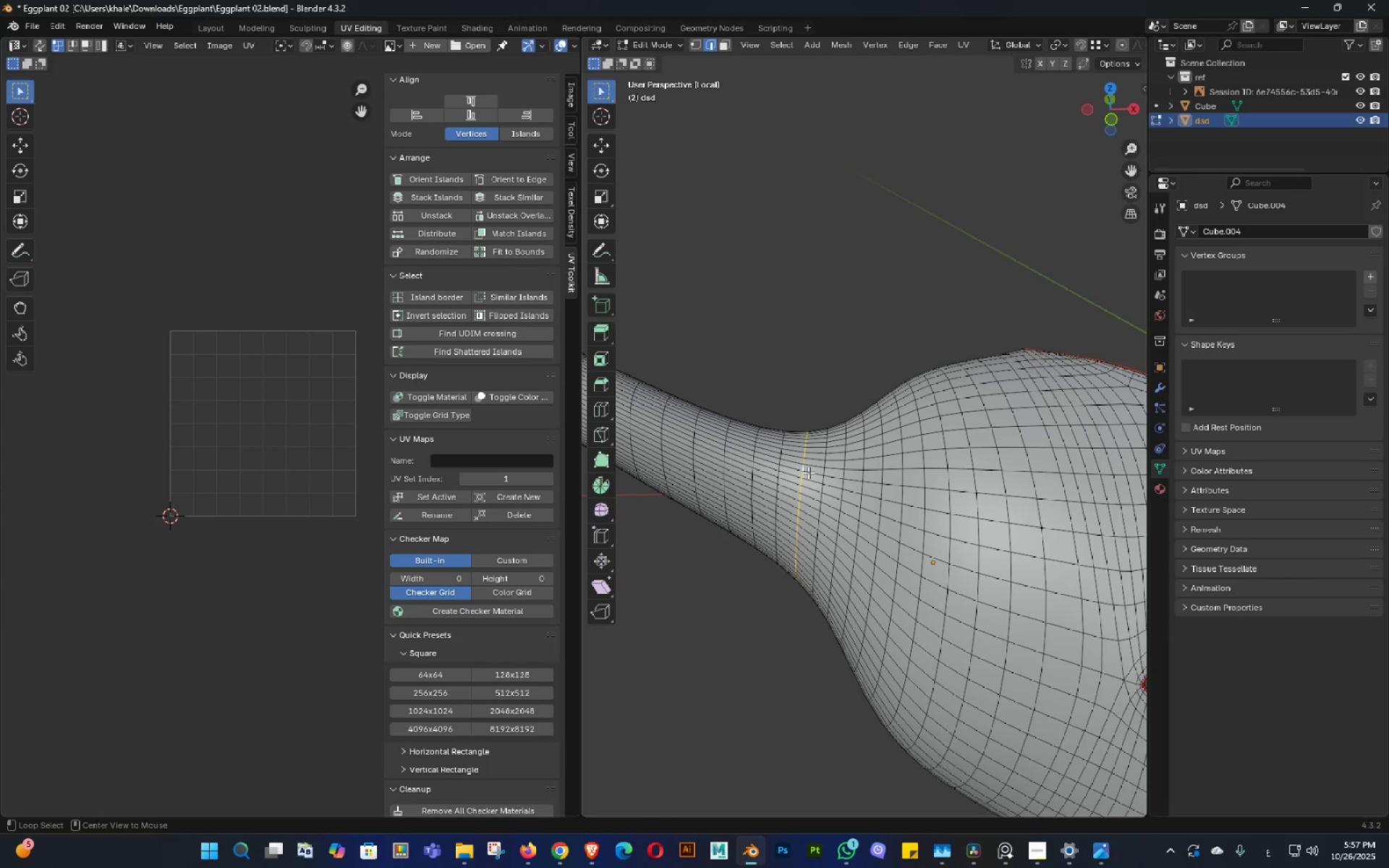 
key(Alt+AltLeft)
 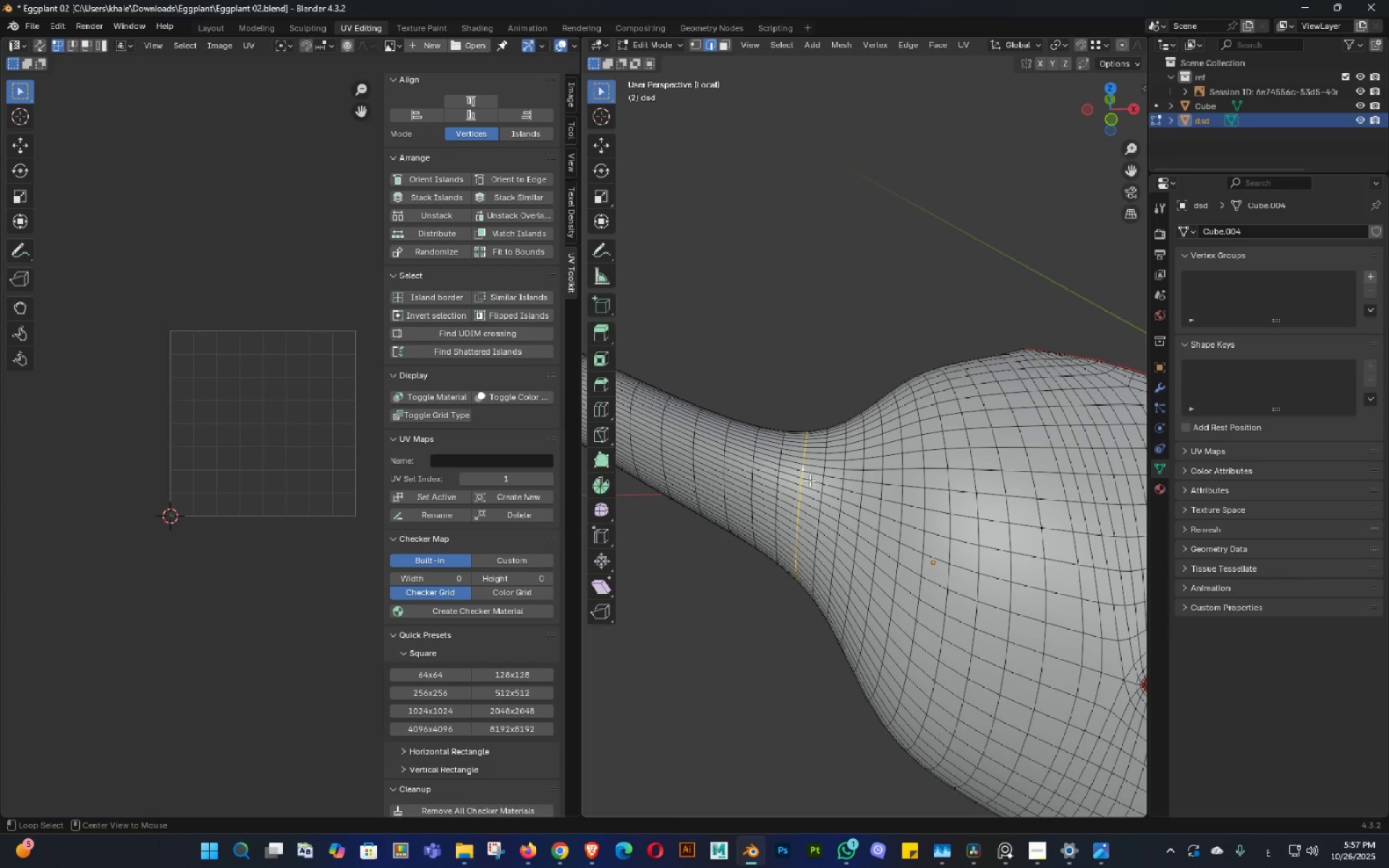 
key(Alt+AltLeft)
 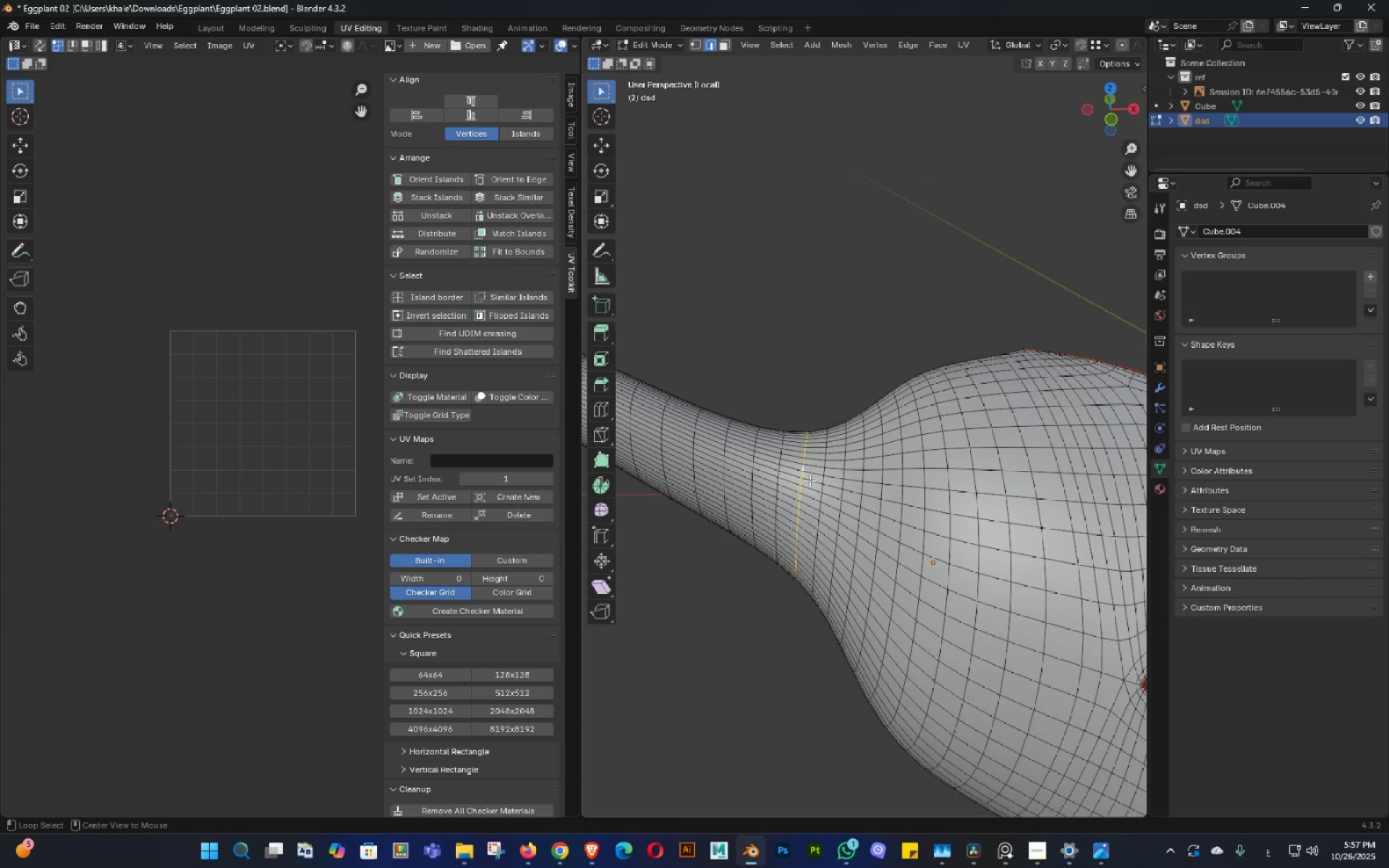 
key(Alt+AltLeft)
 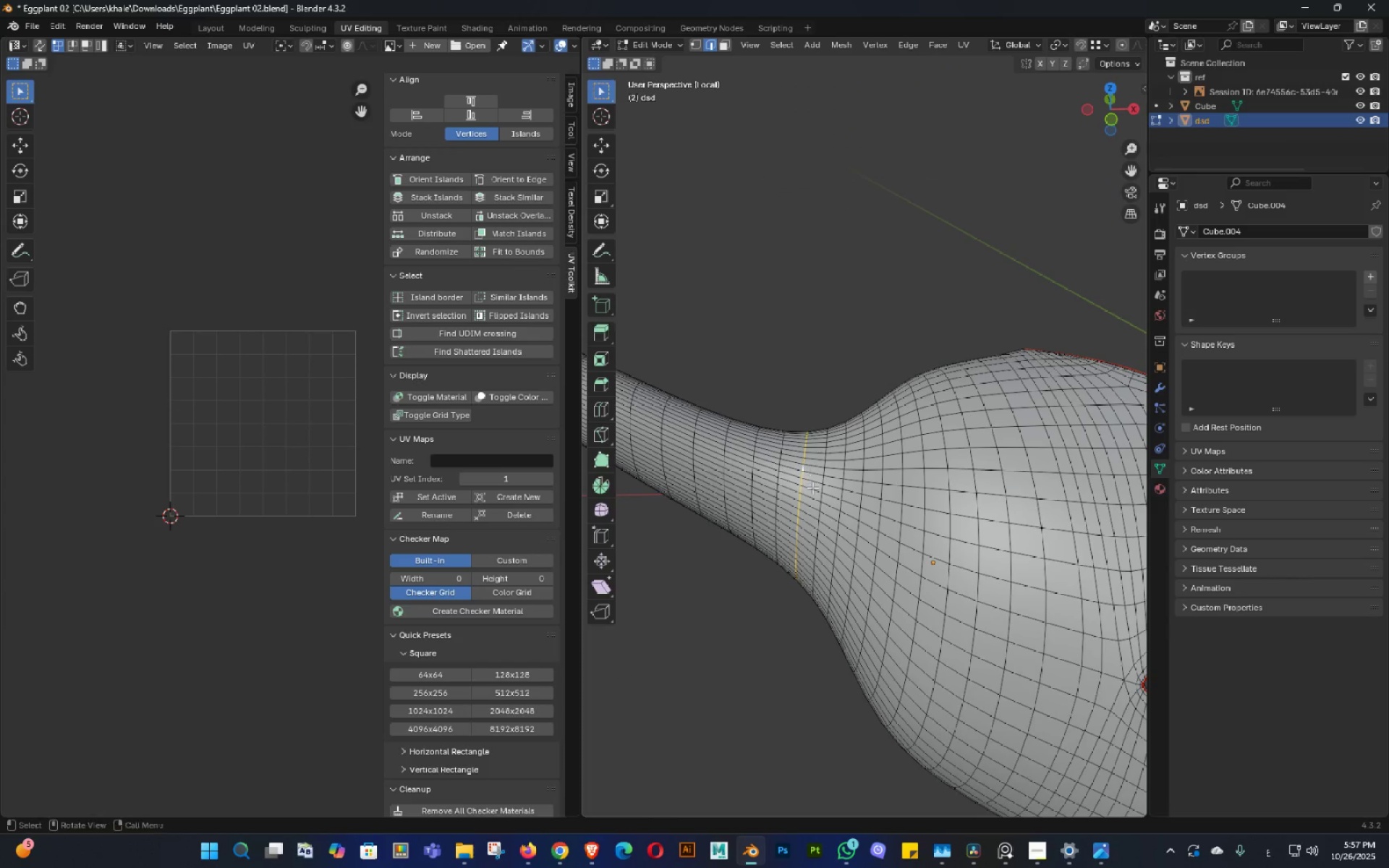 
key(Alt+AltLeft)
 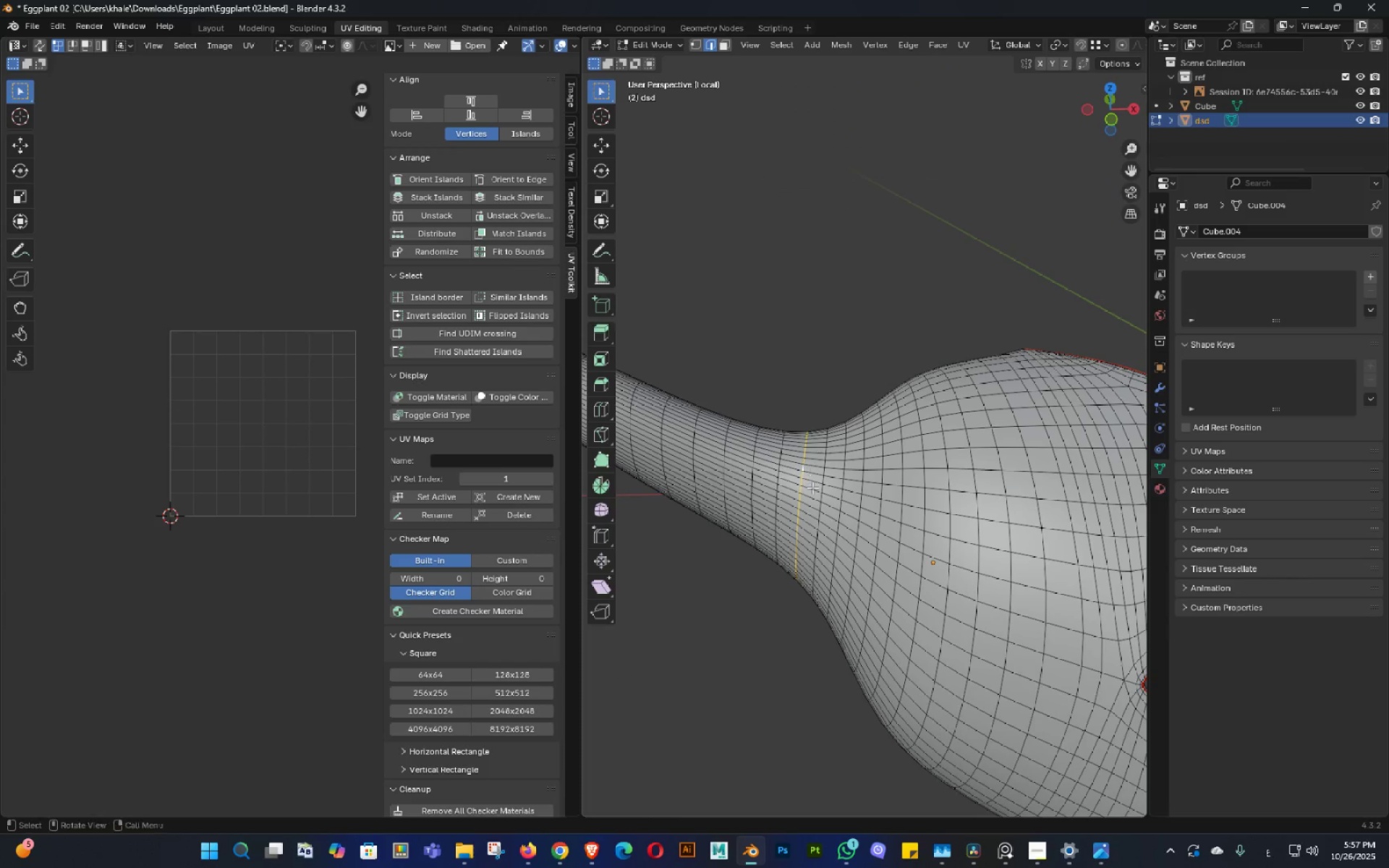 
key(Alt+AltLeft)
 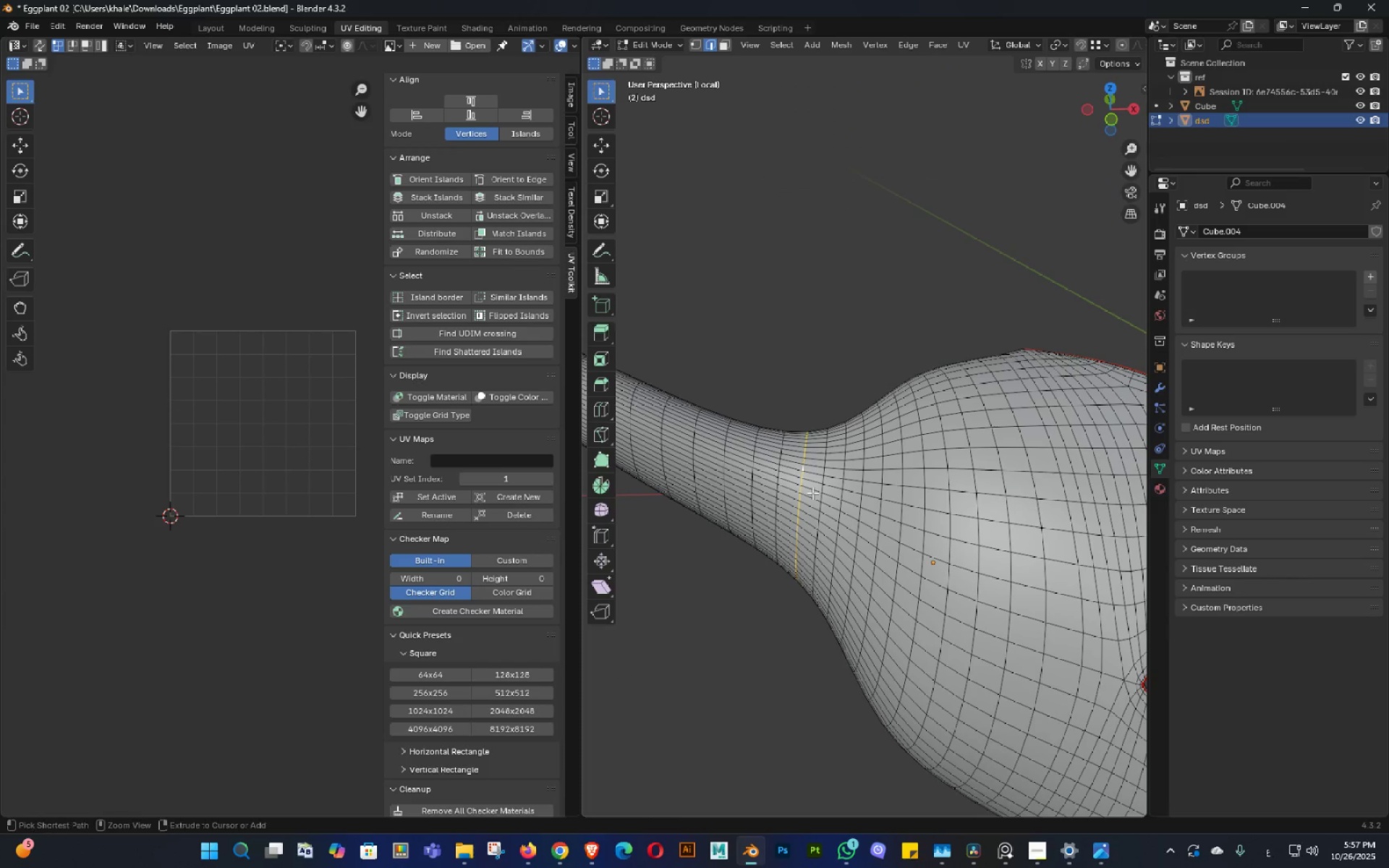 
key(Control+E)
 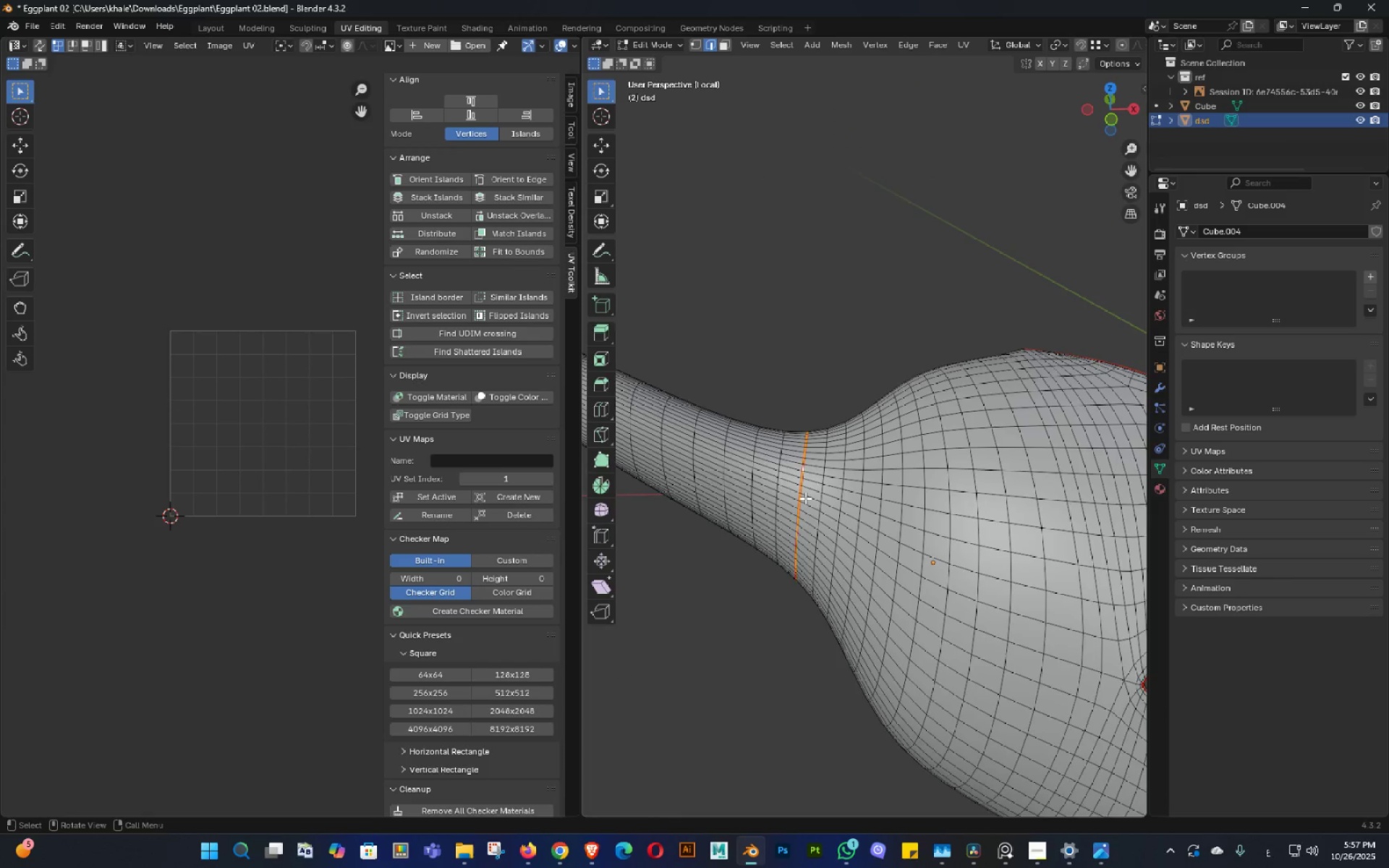 
scroll: coordinate [803, 503], scroll_direction: down, amount: 3.0
 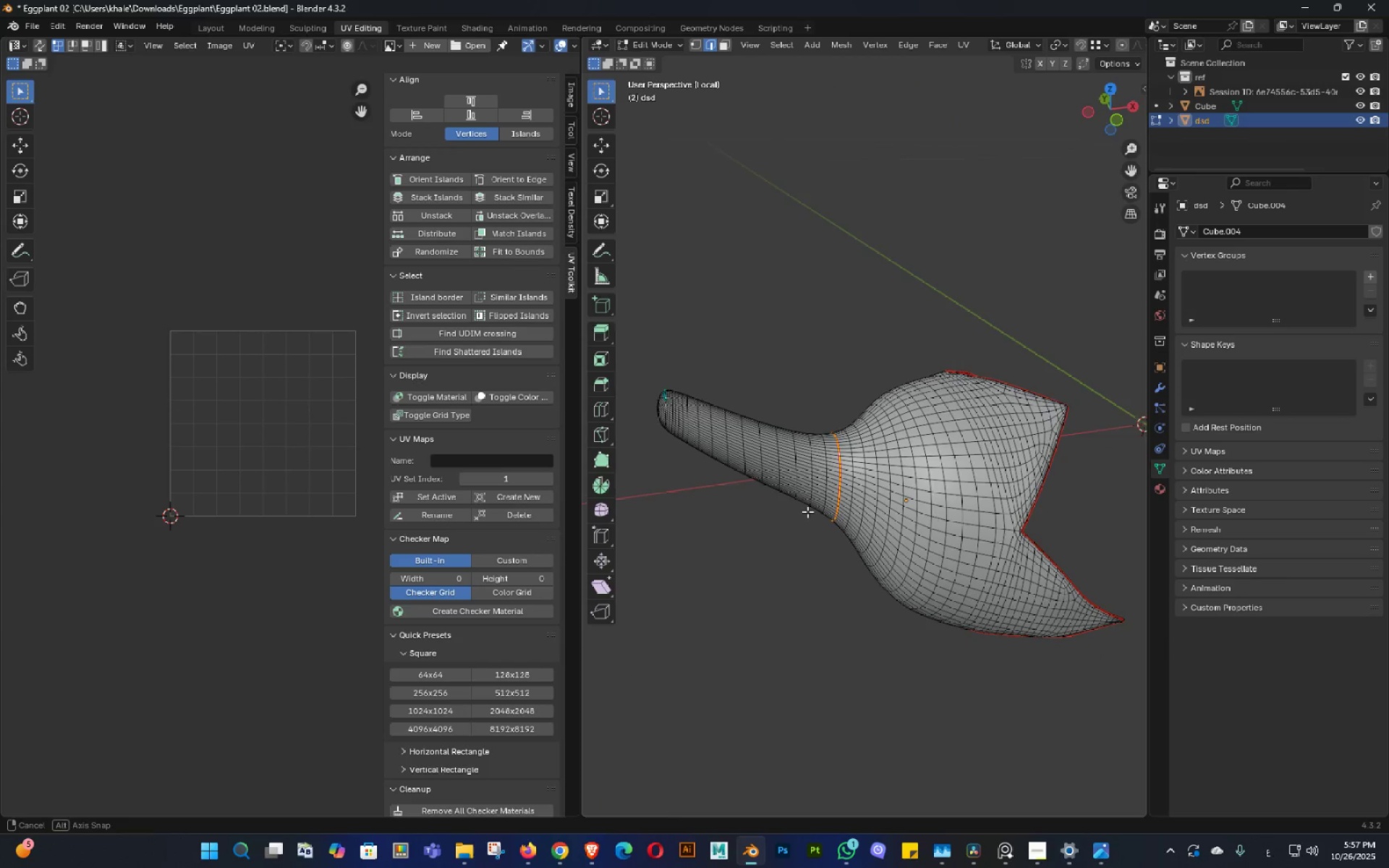 
hold_key(key=ShiftLeft, duration=0.31)
triple_click([897, 521])
 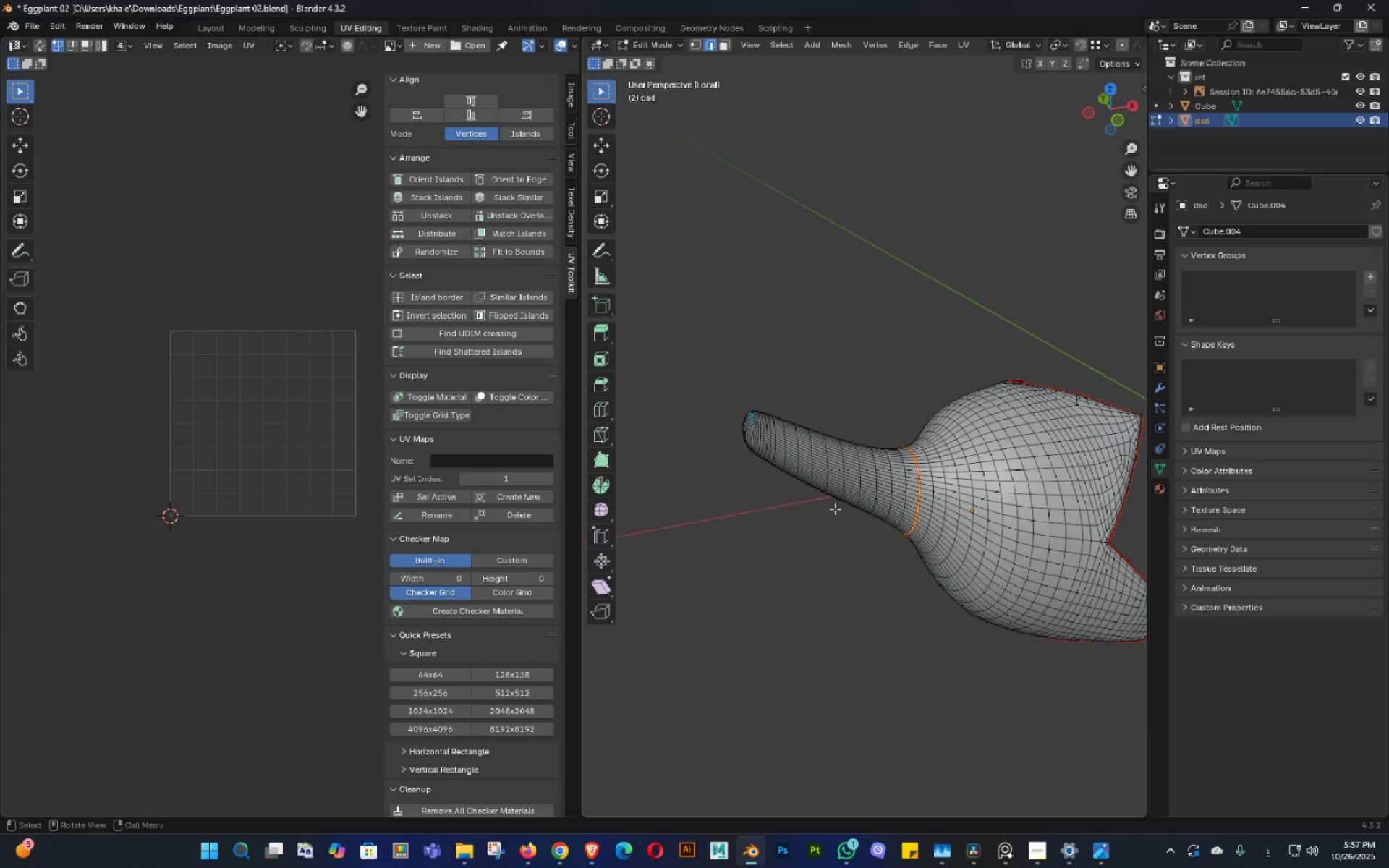 
scroll: coordinate [828, 502], scroll_direction: up, amount: 2.0
 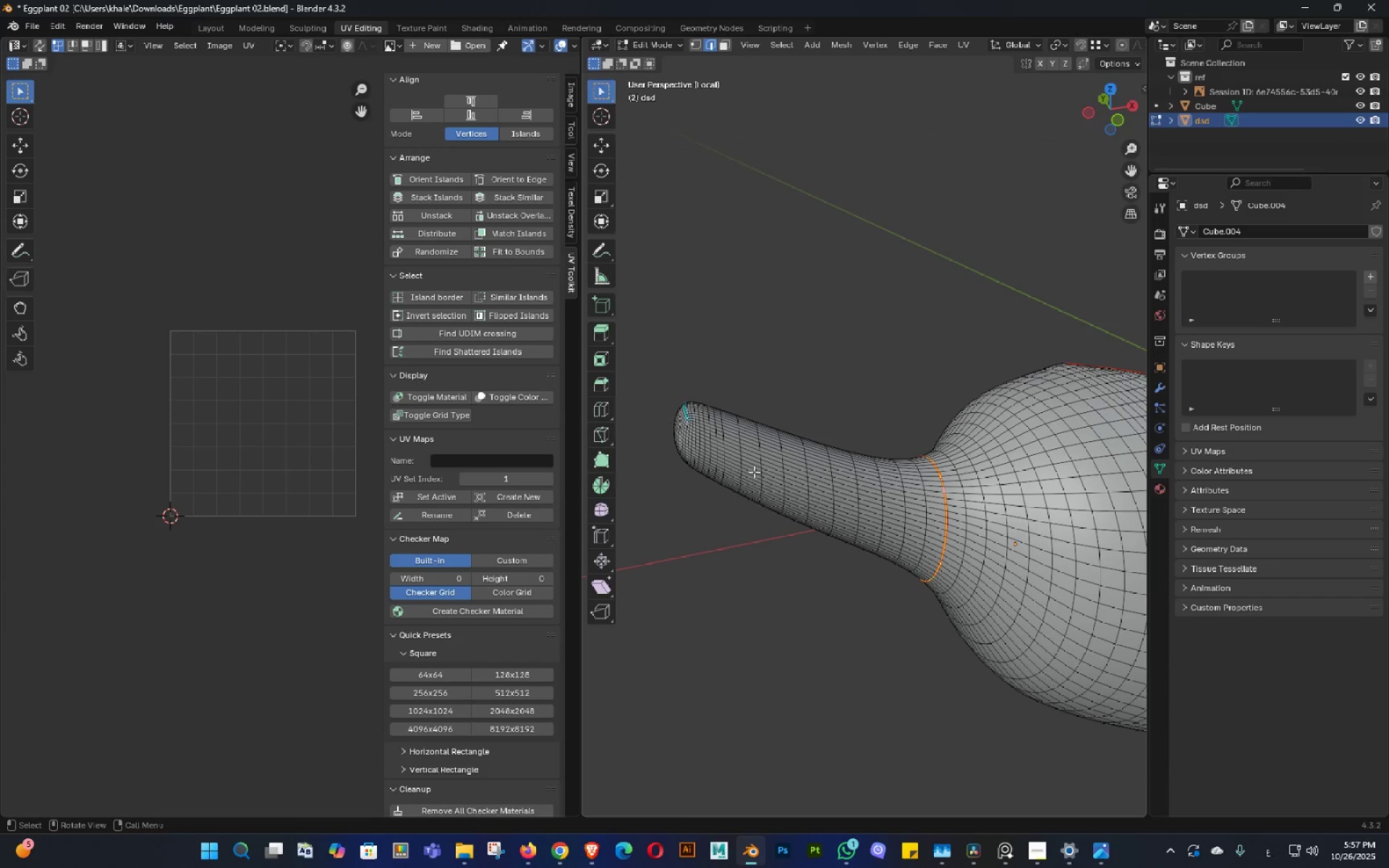 
key(Shift+ShiftLeft)
 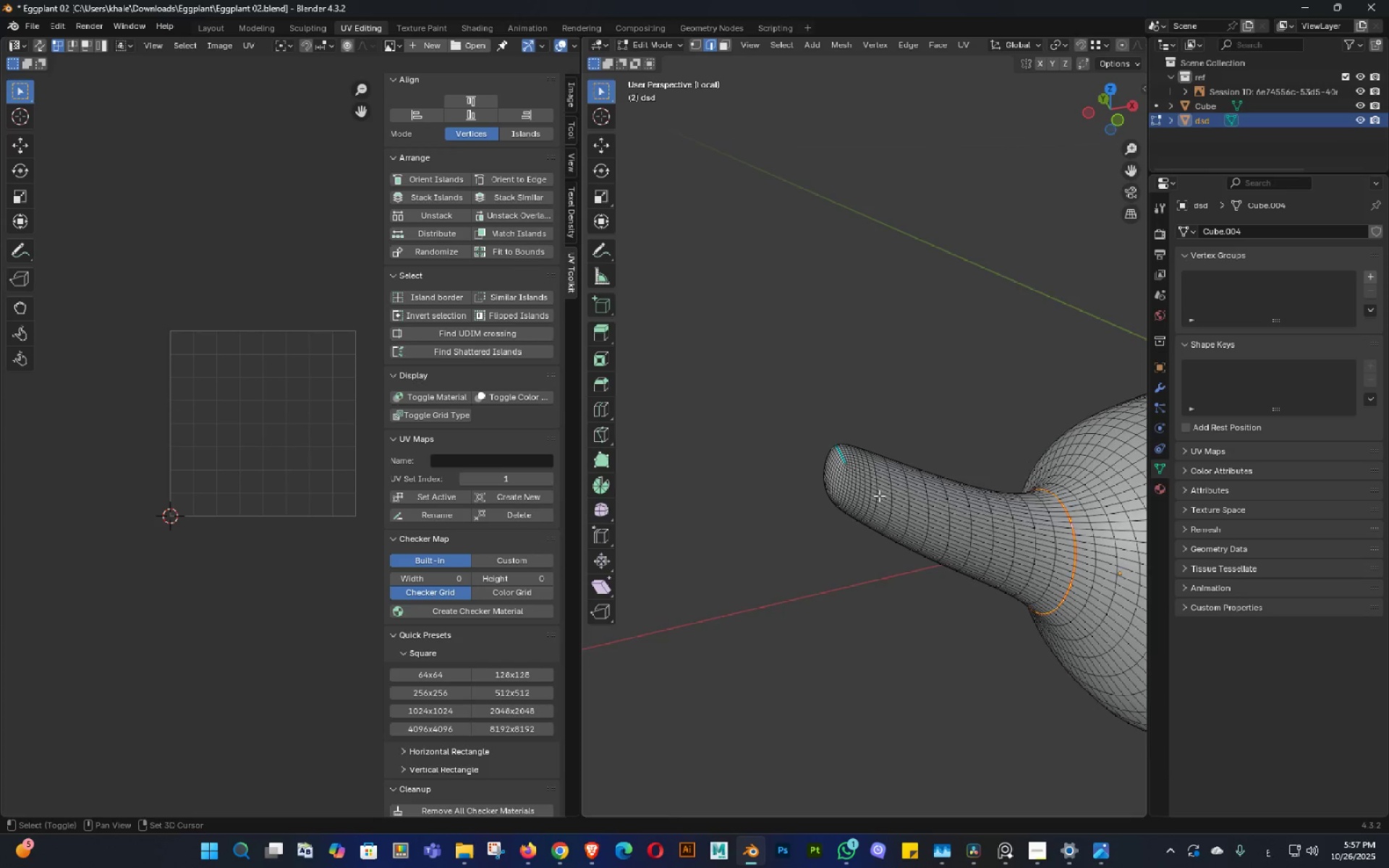 
scroll: coordinate [831, 501], scroll_direction: up, amount: 5.0
 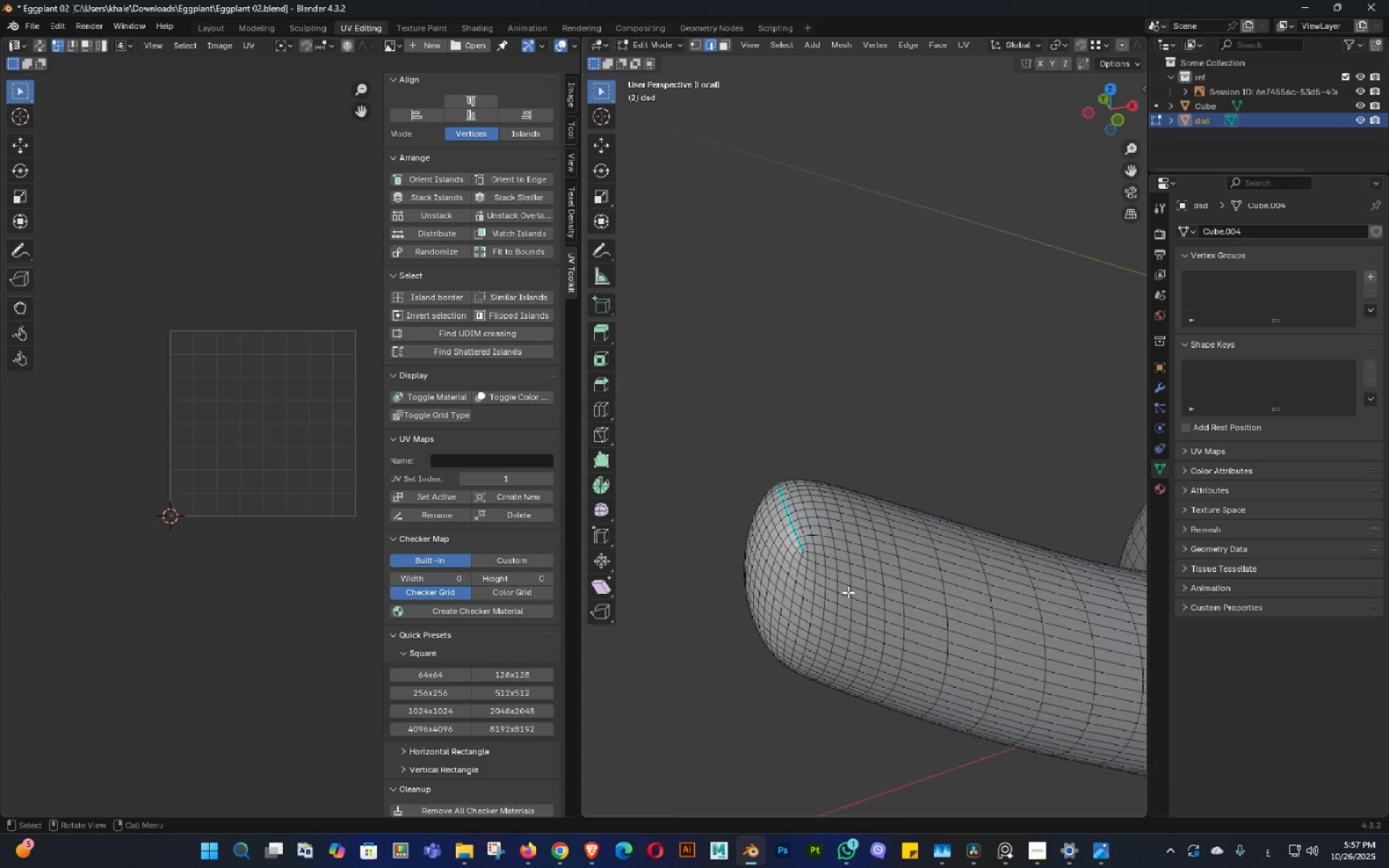 
scroll: coordinate [848, 592], scroll_direction: down, amount: 1.0
 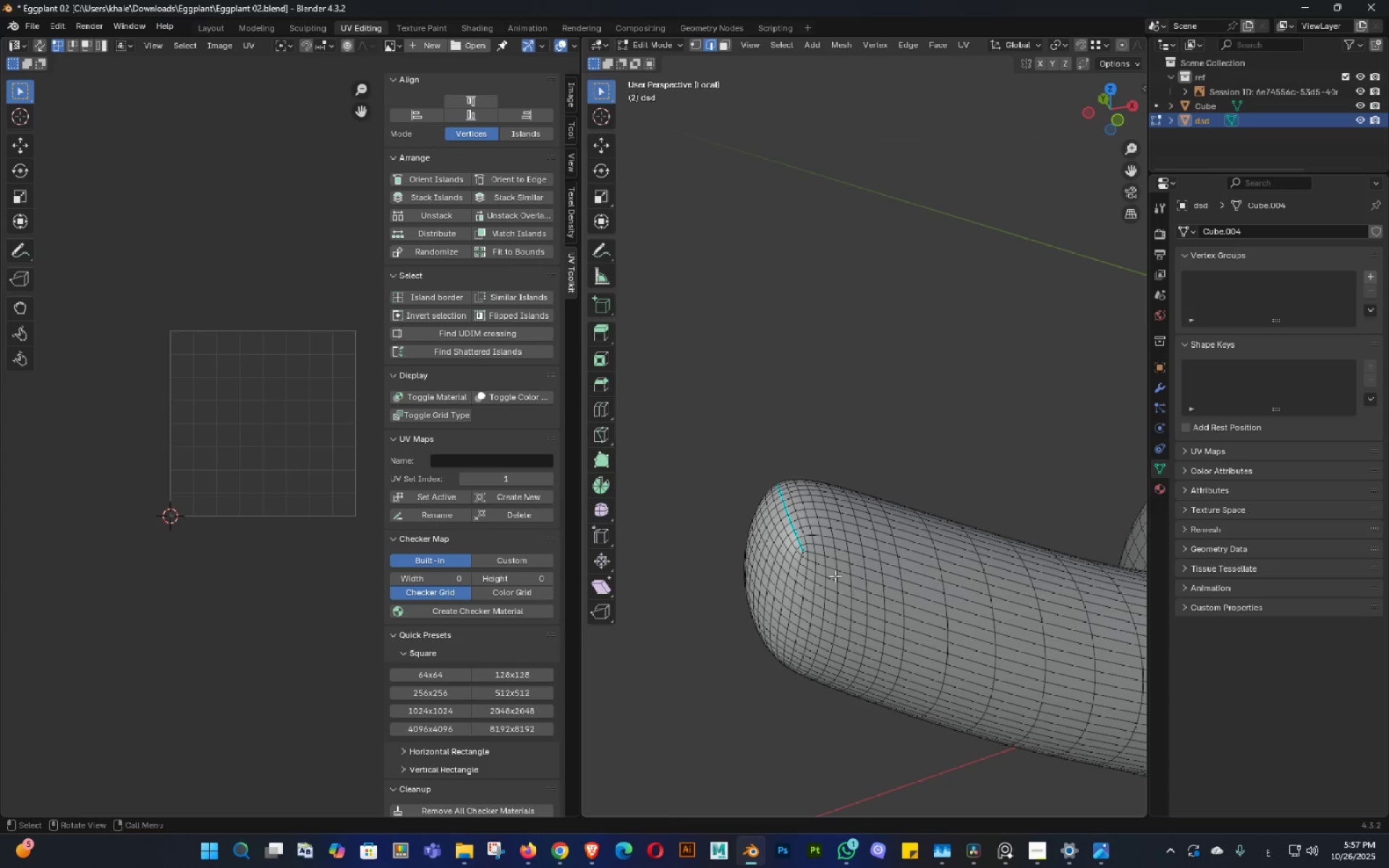 
hold_key(key=AltLeft, duration=1.52)
left_click([815, 558])
 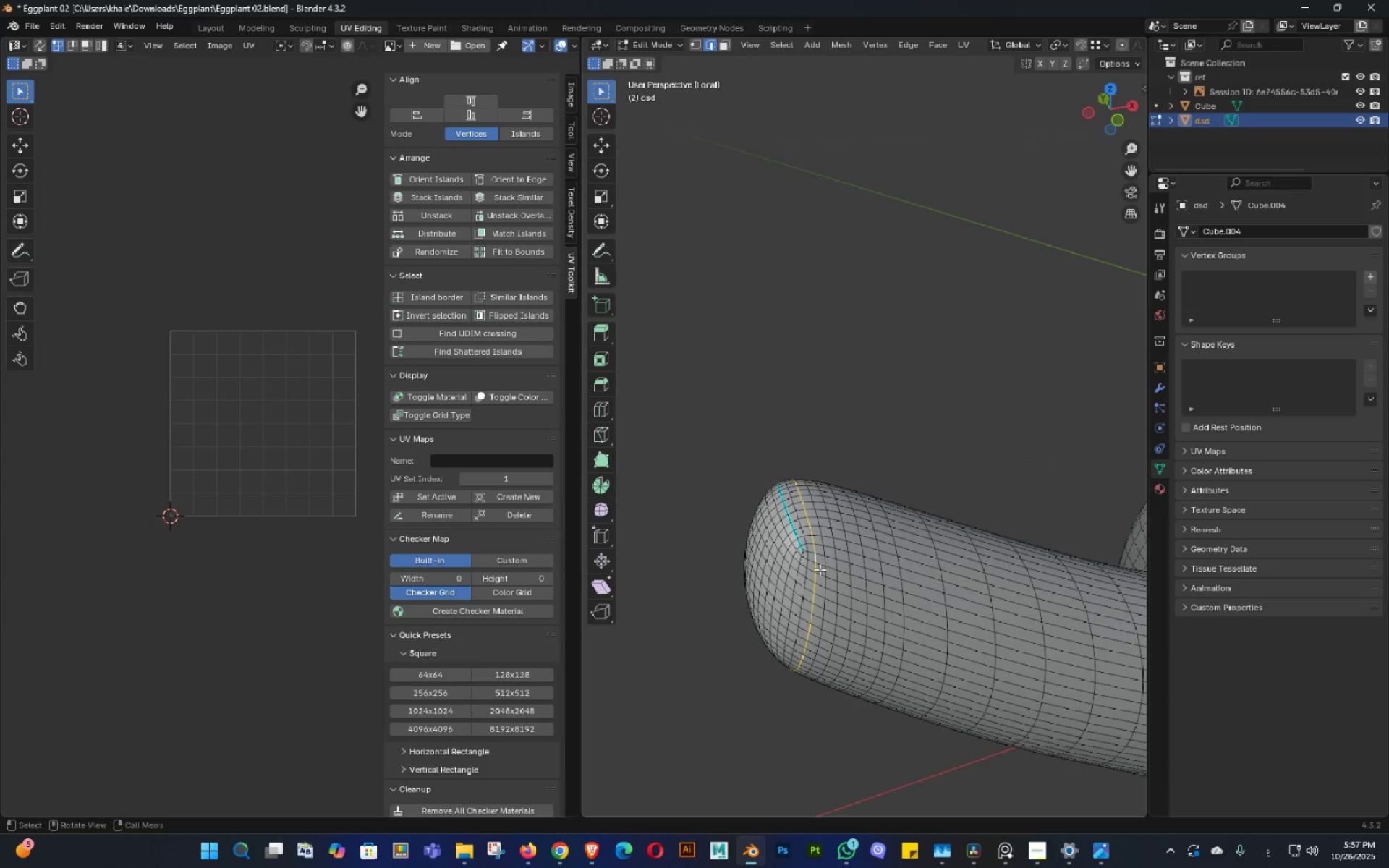 
key(Alt+AltLeft)
 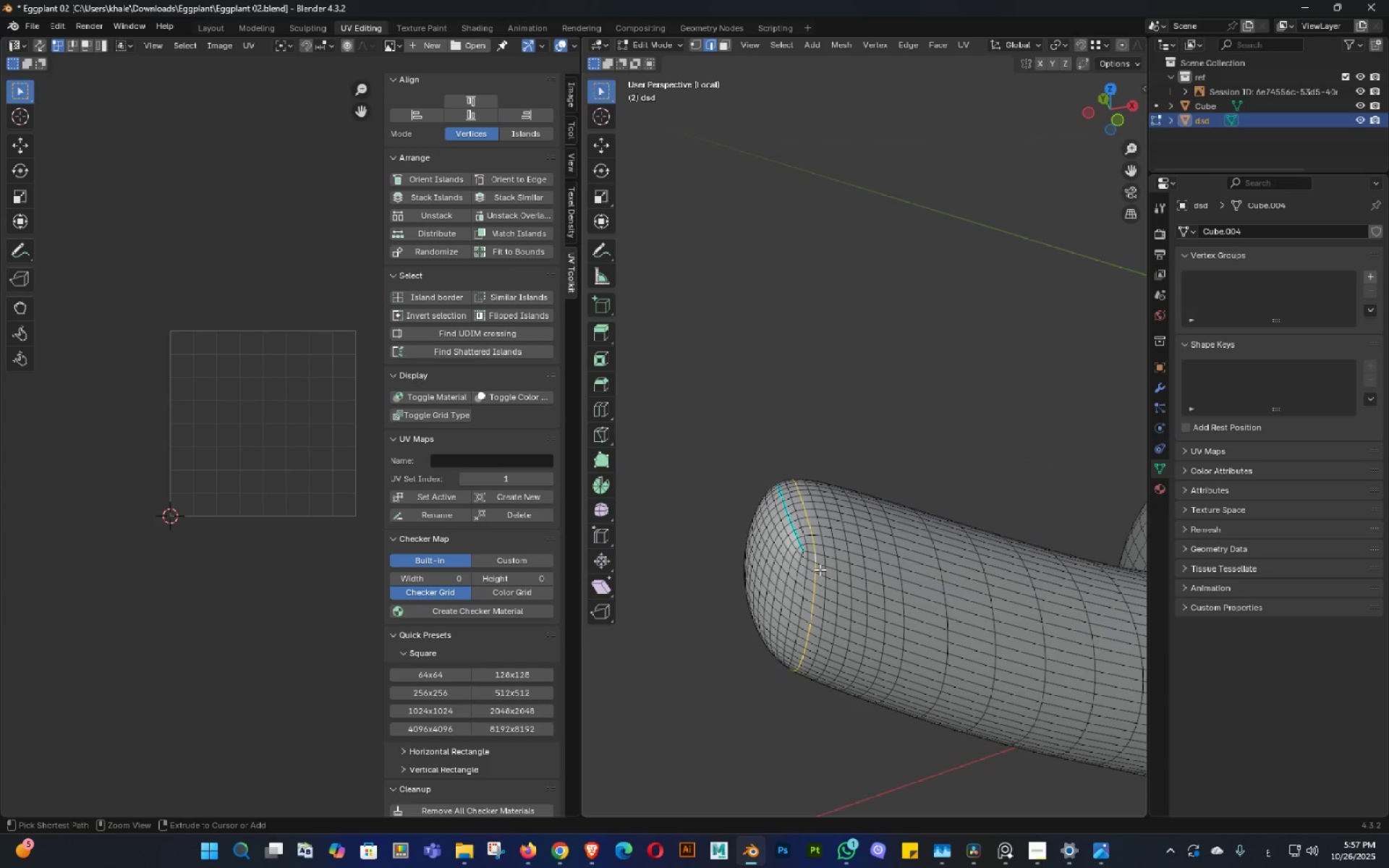 
key(Control+E)
 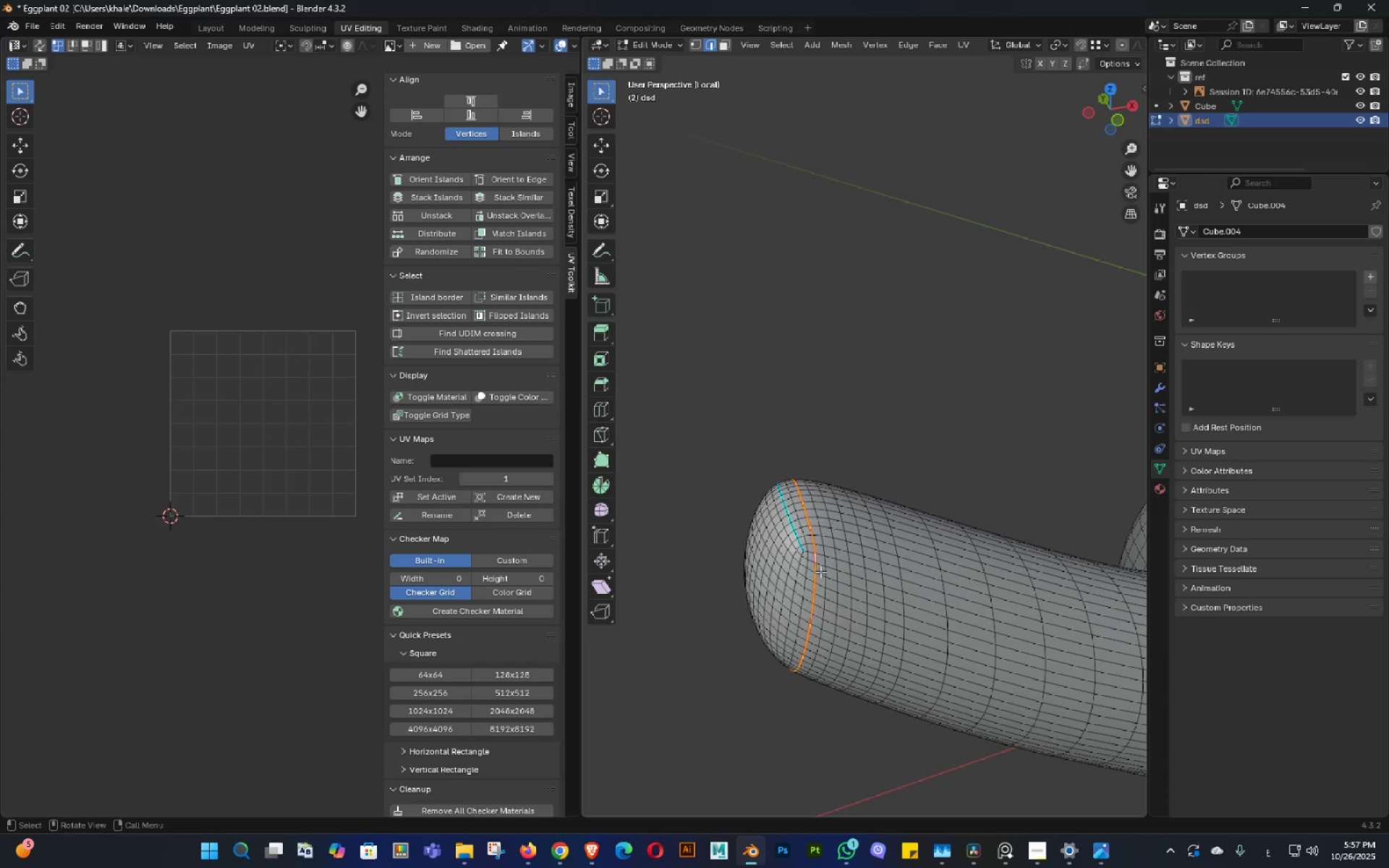 
left_click([820, 571])
 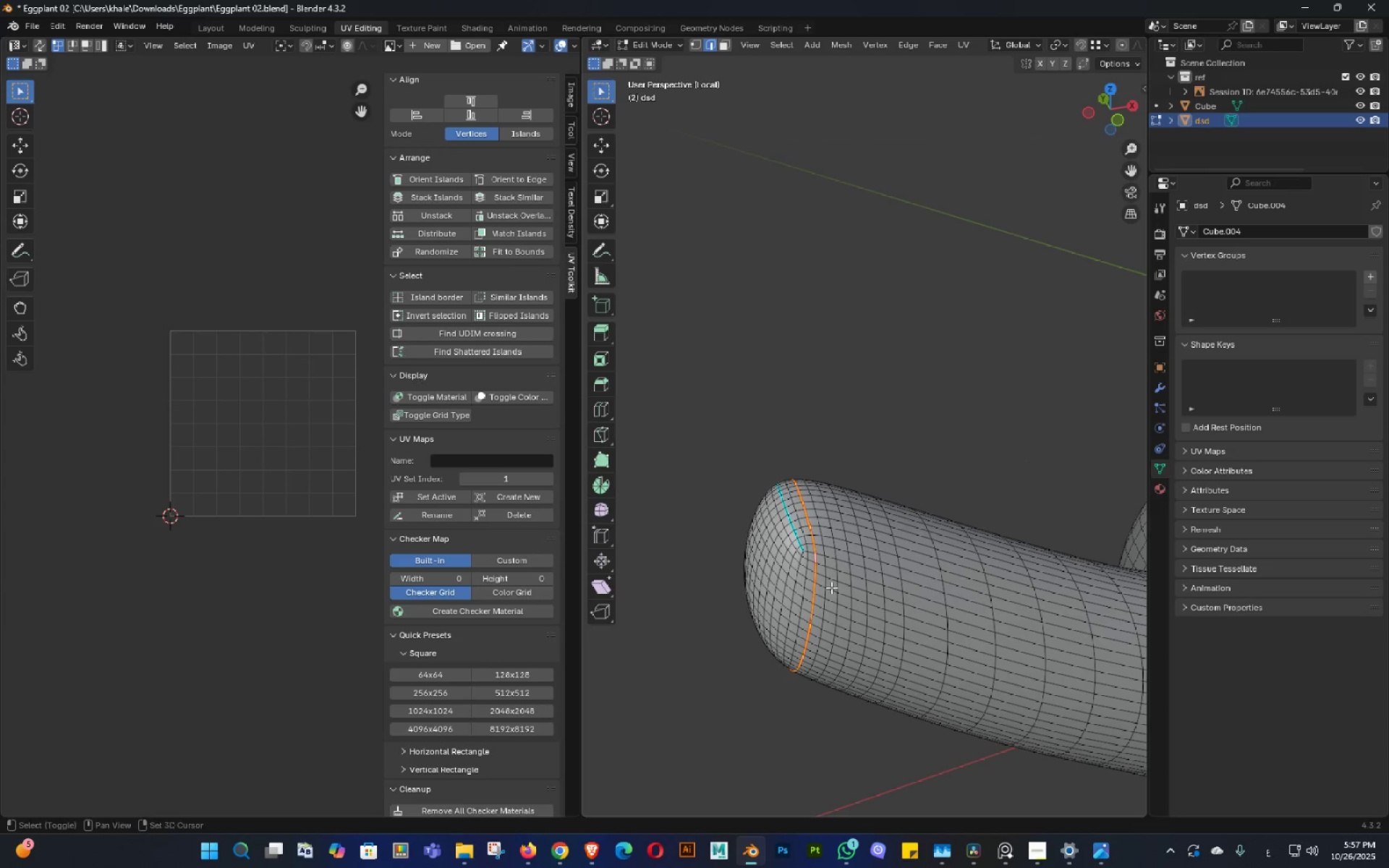 
hold_key(key=ShiftLeft, duration=0.42)
scroll: coordinate [828, 532], scroll_direction: down, amount: 4.0
 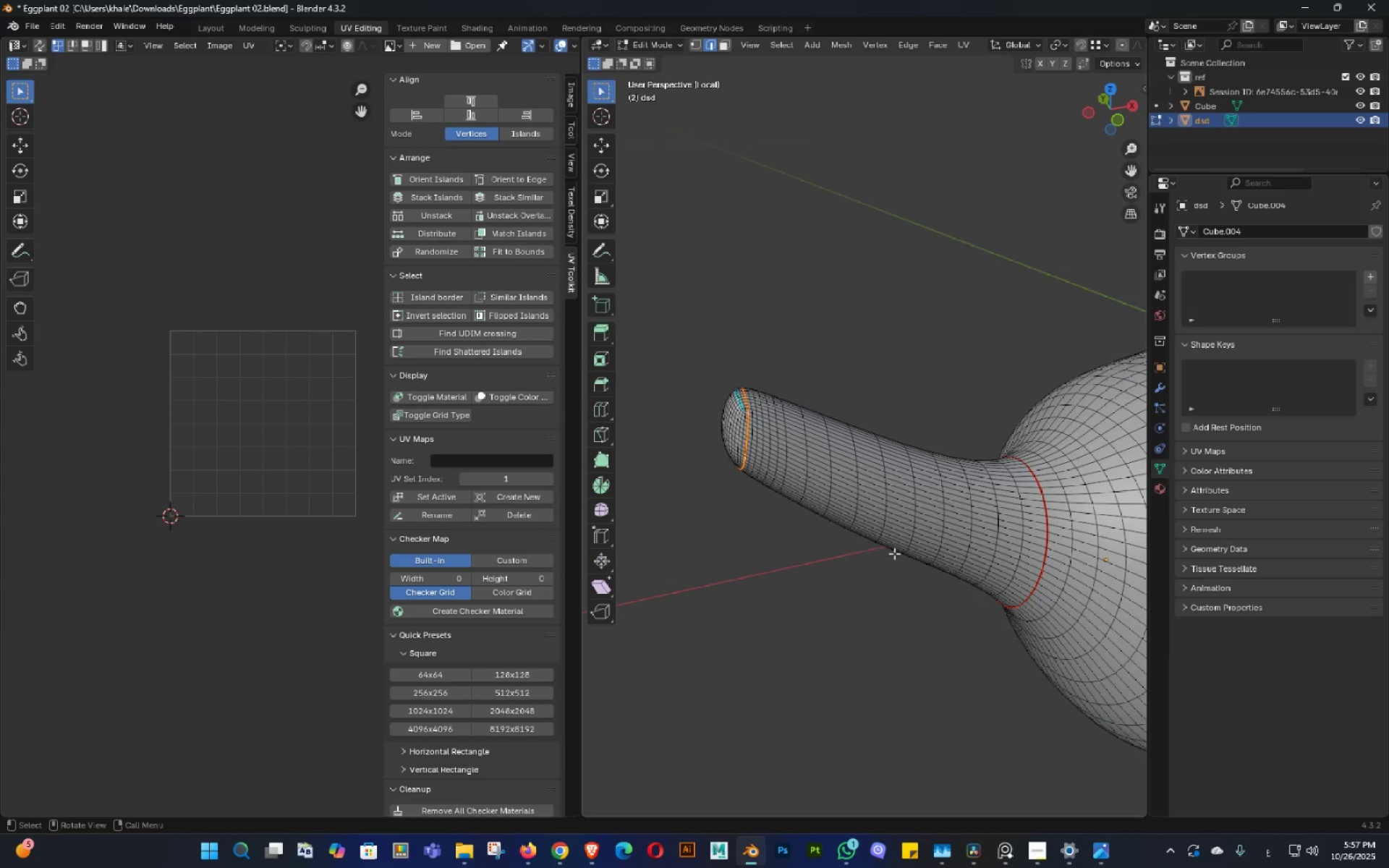 
key(A)
 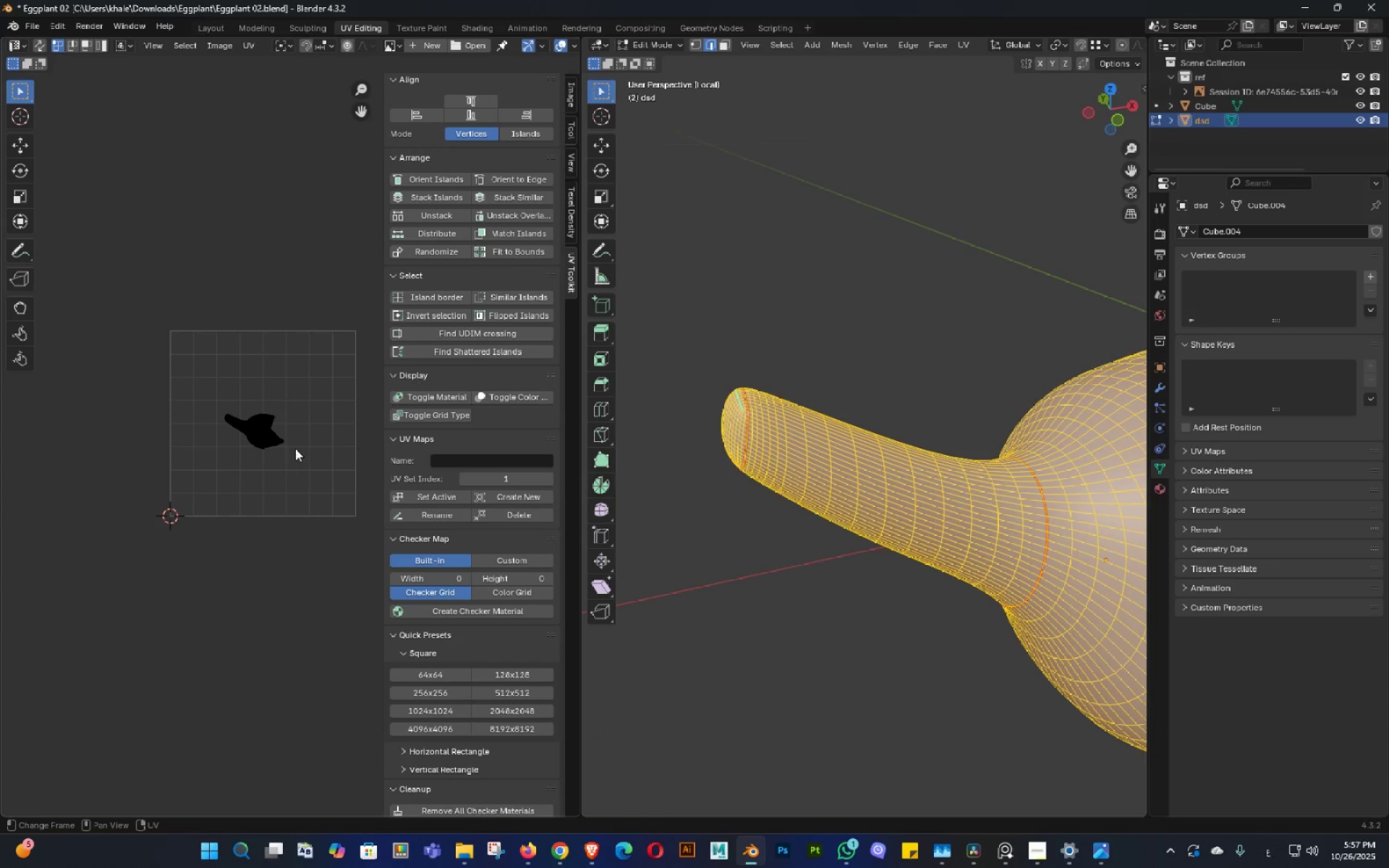 
right_click([295, 448])
 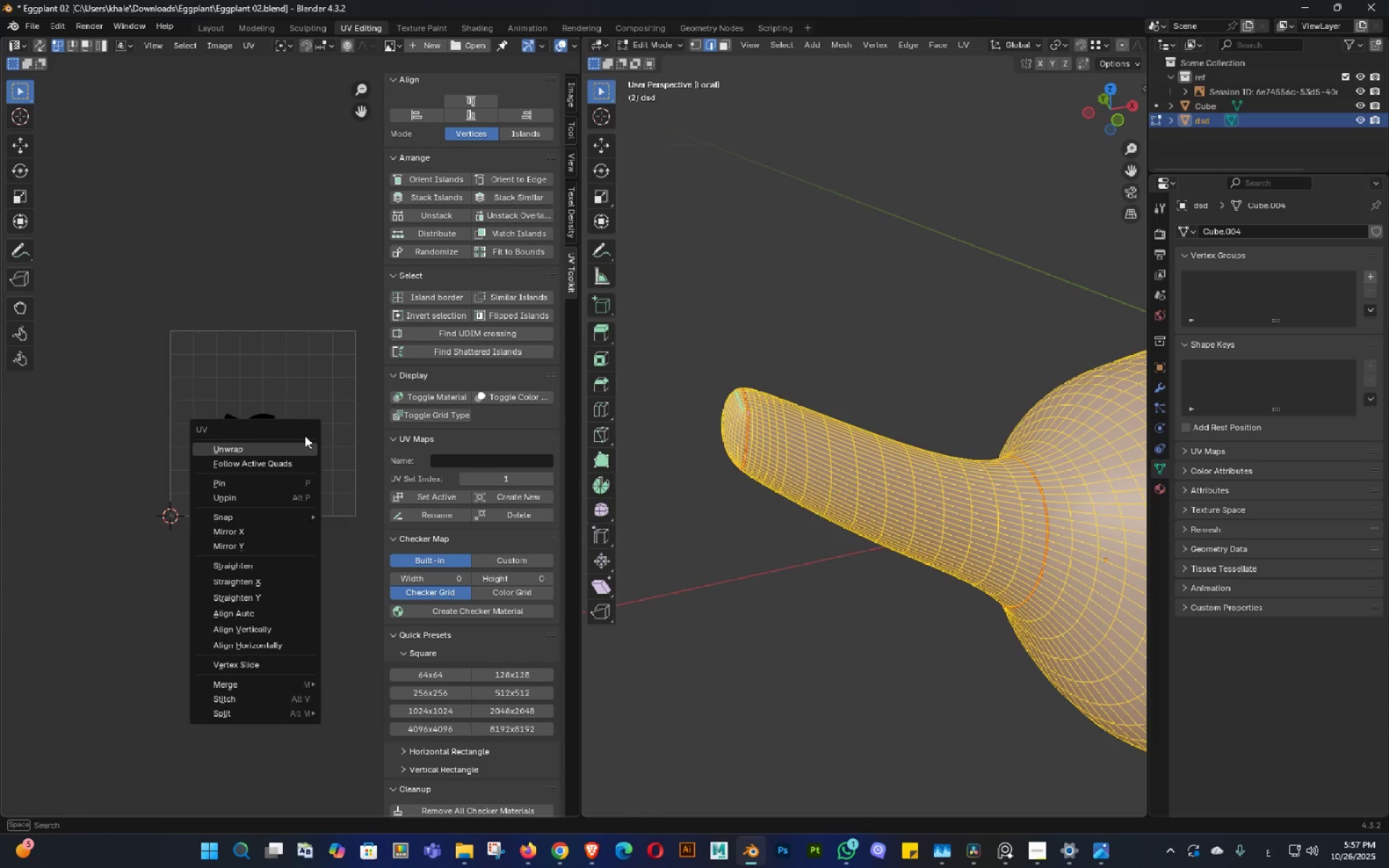 
type(aa)
 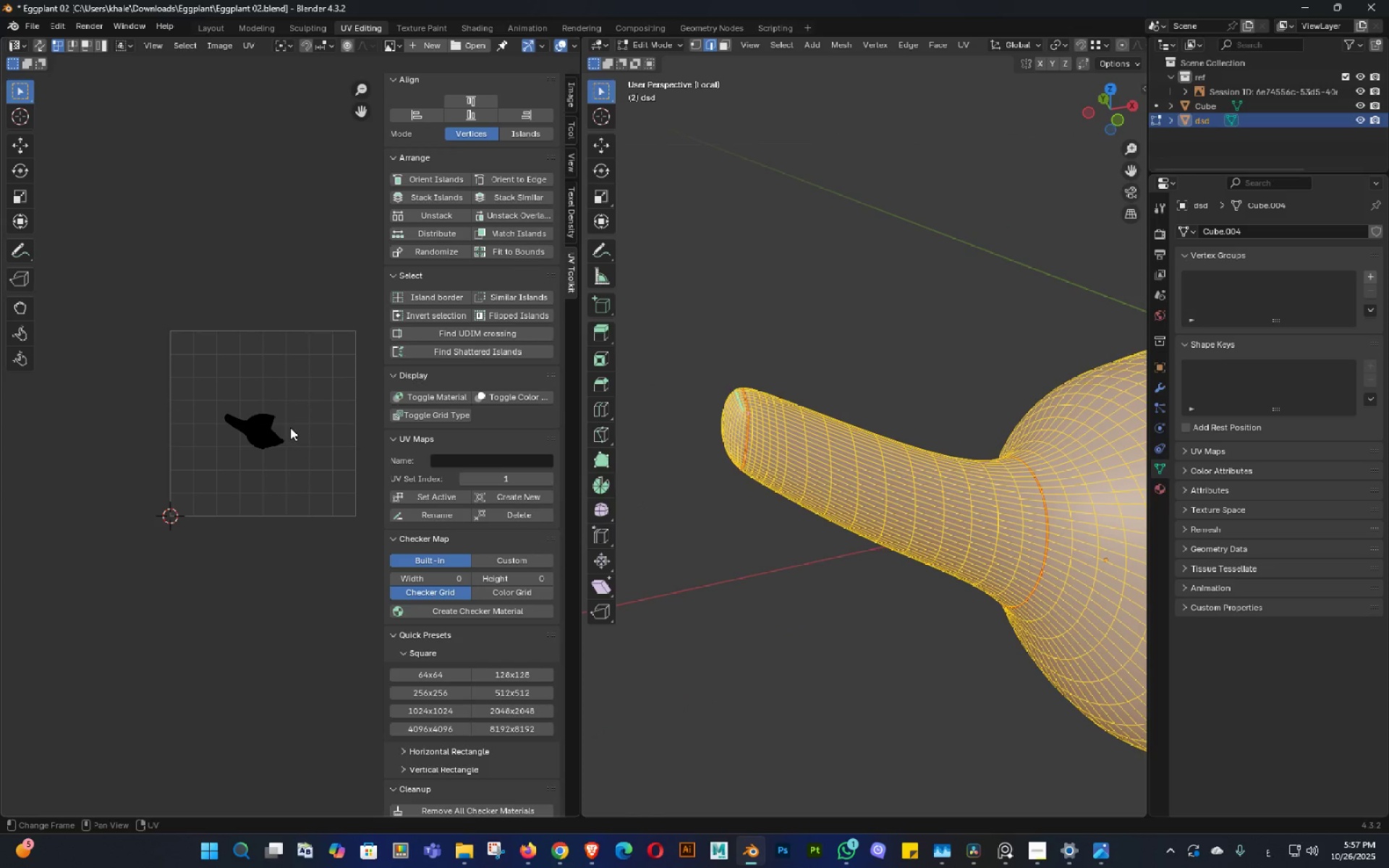 
left_click([290, 427])
 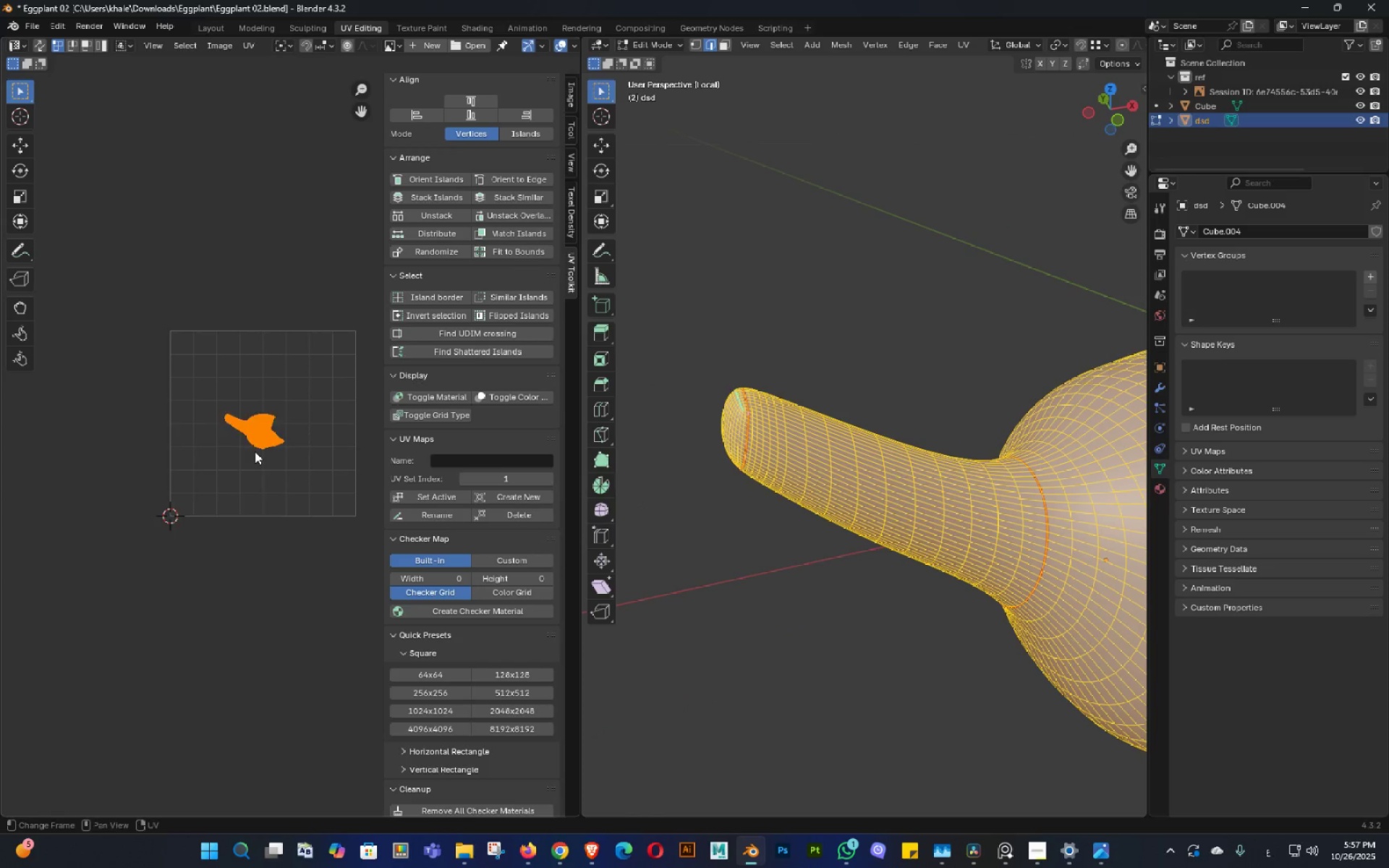 
right_click([257, 448])
 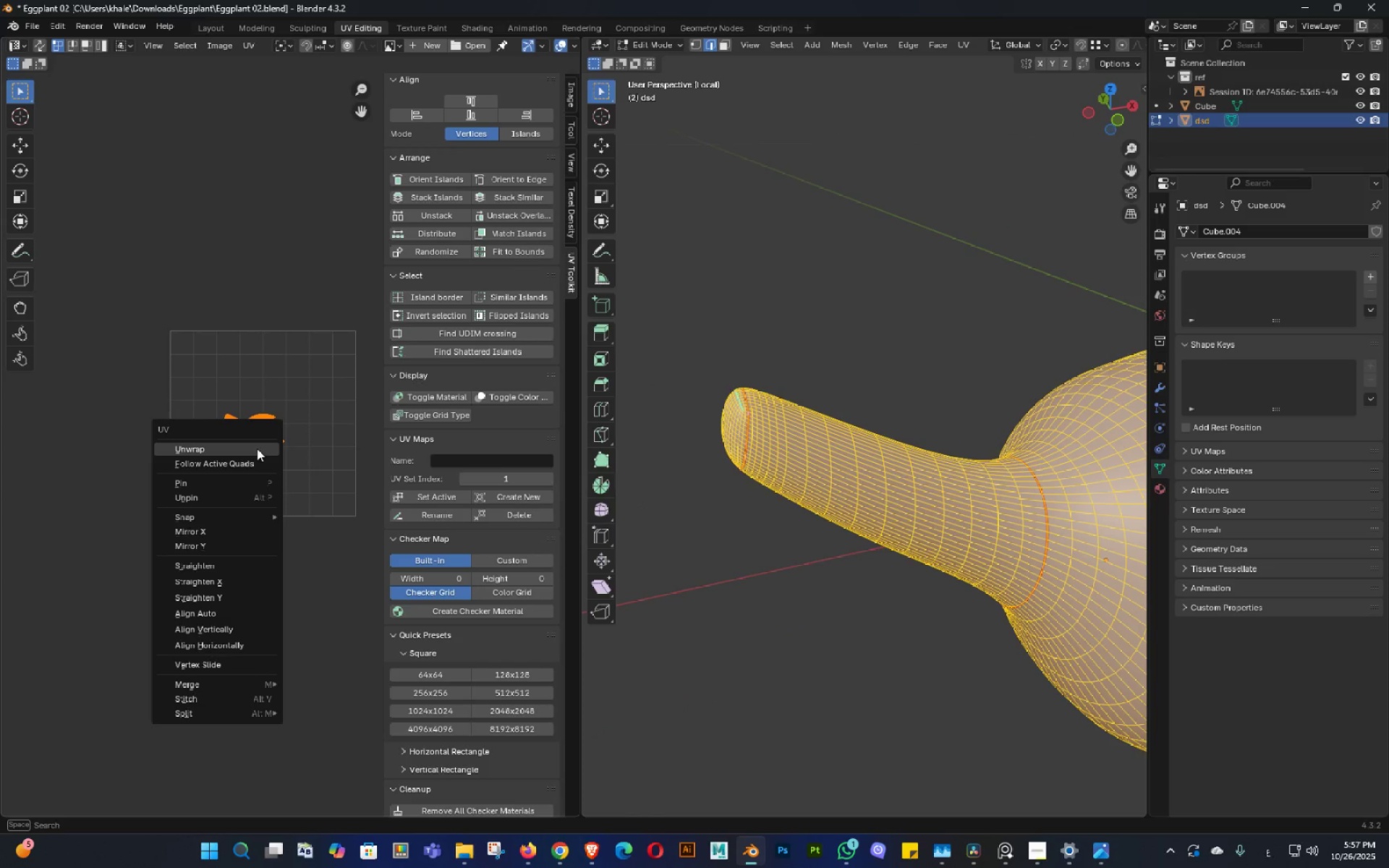 
left_click([257, 448])
 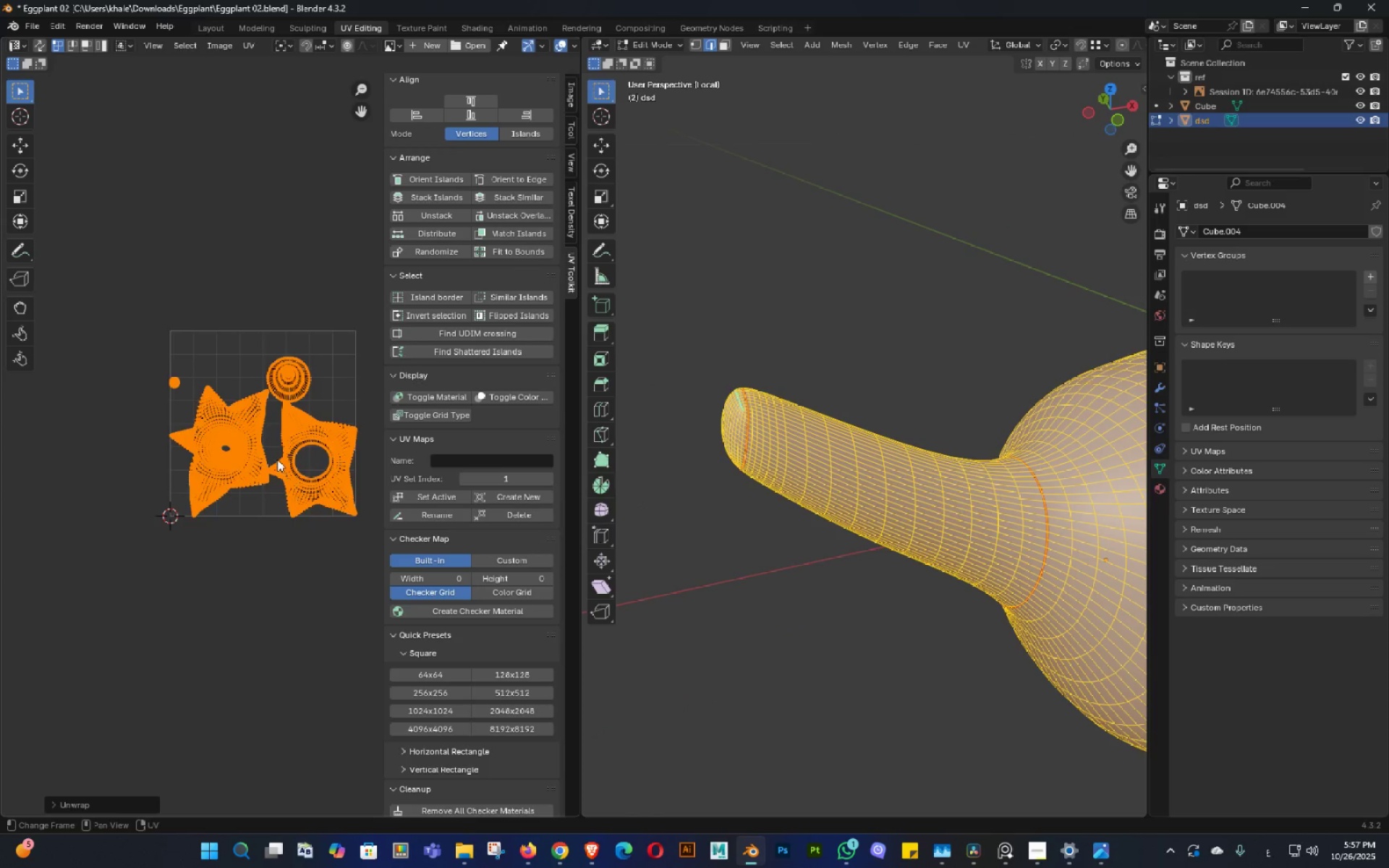 
scroll: coordinate [277, 459], scroll_direction: up, amount: 3.0
 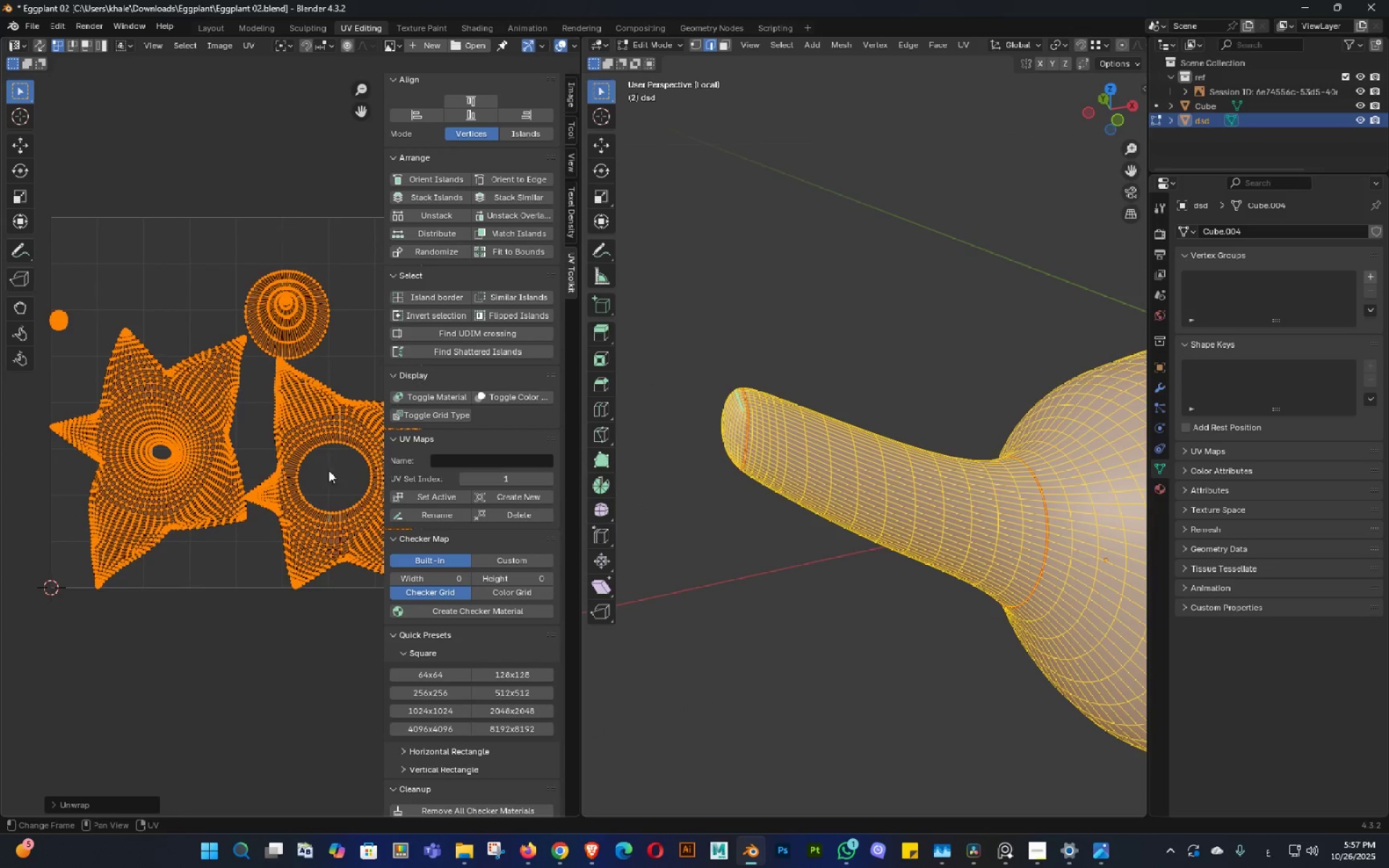 
key(Shift+ShiftLeft)
 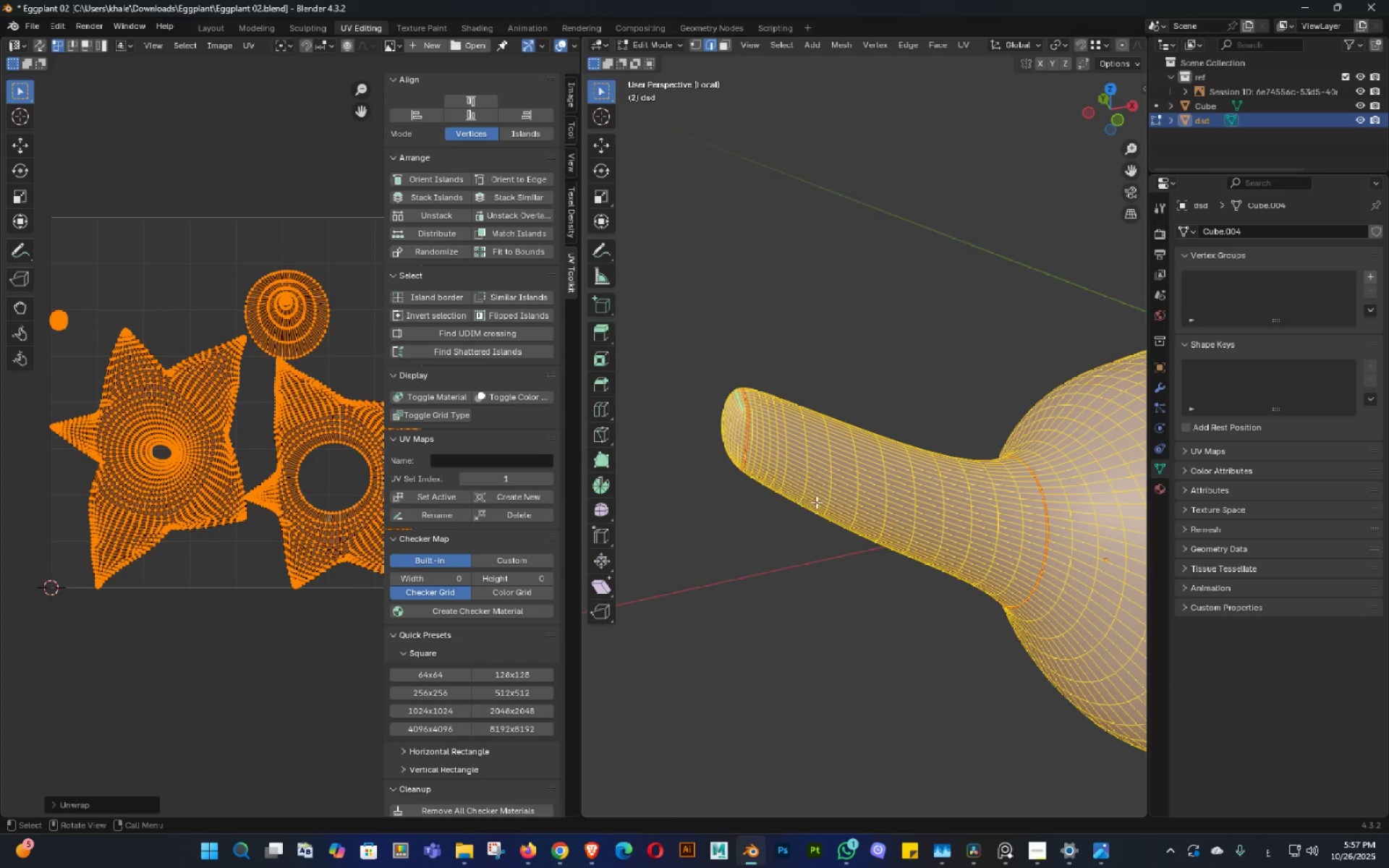 
scroll: coordinate [818, 503], scroll_direction: down, amount: 3.0
 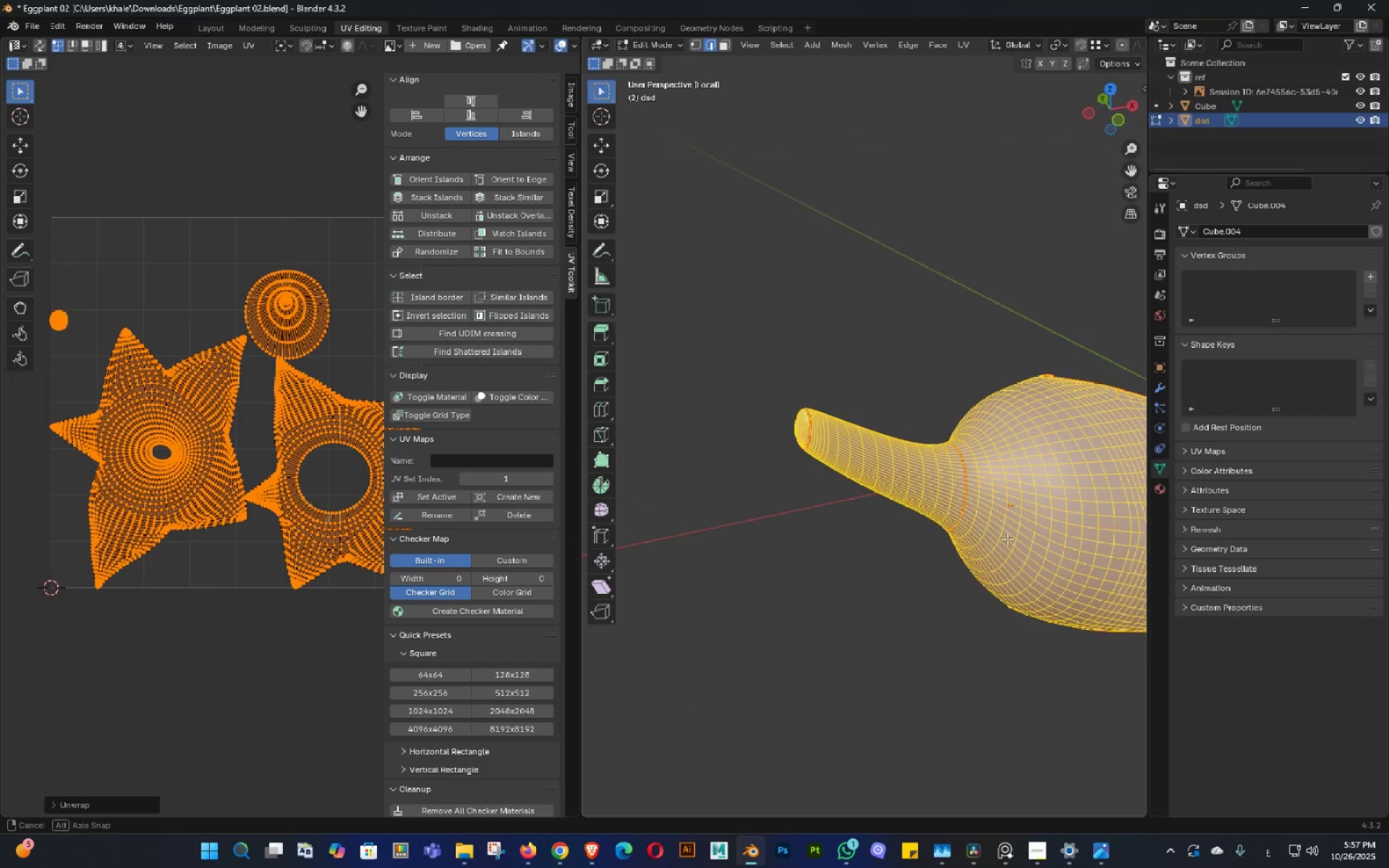 
key(Control+ControlLeft)
 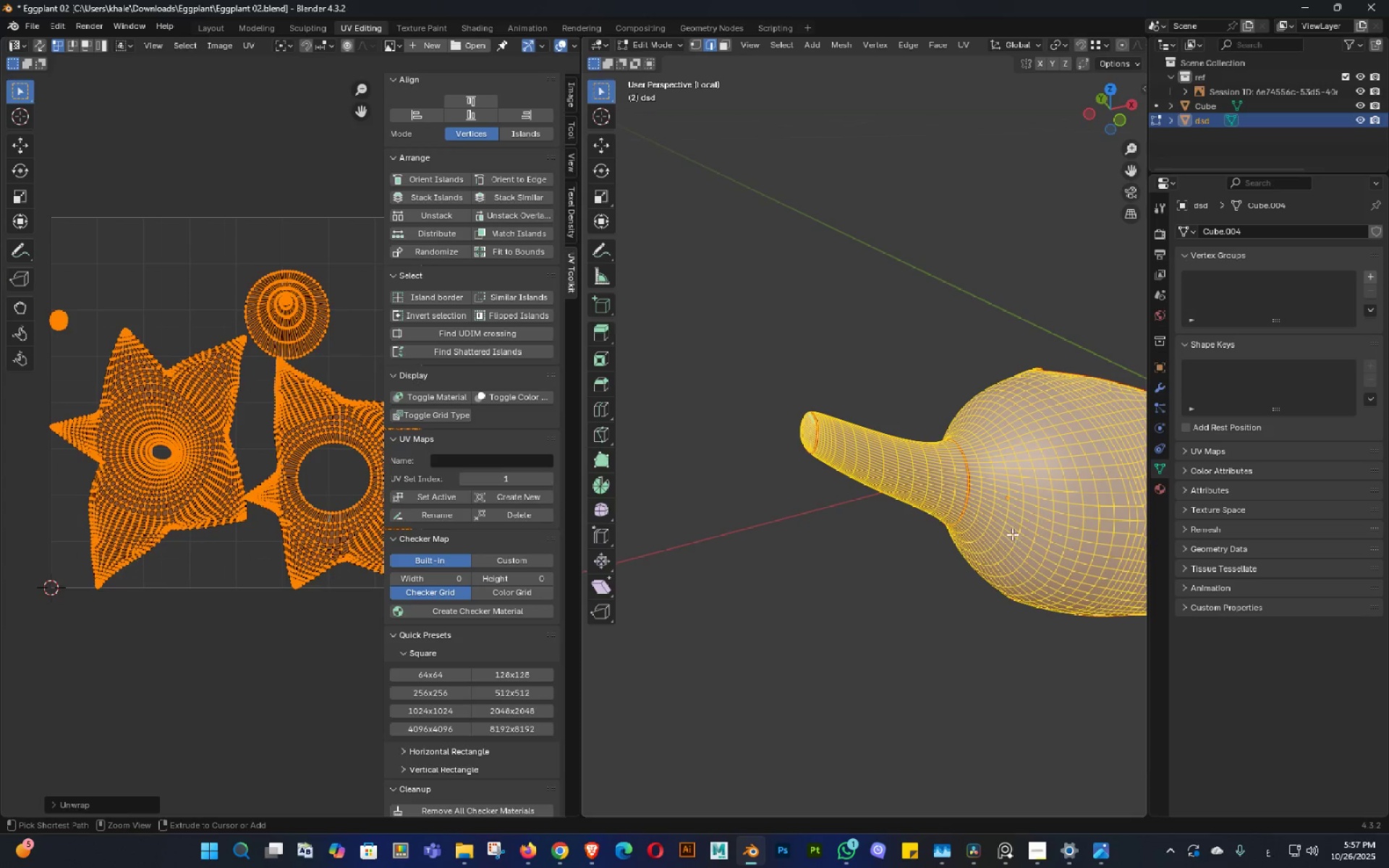 
key(Control+S)
 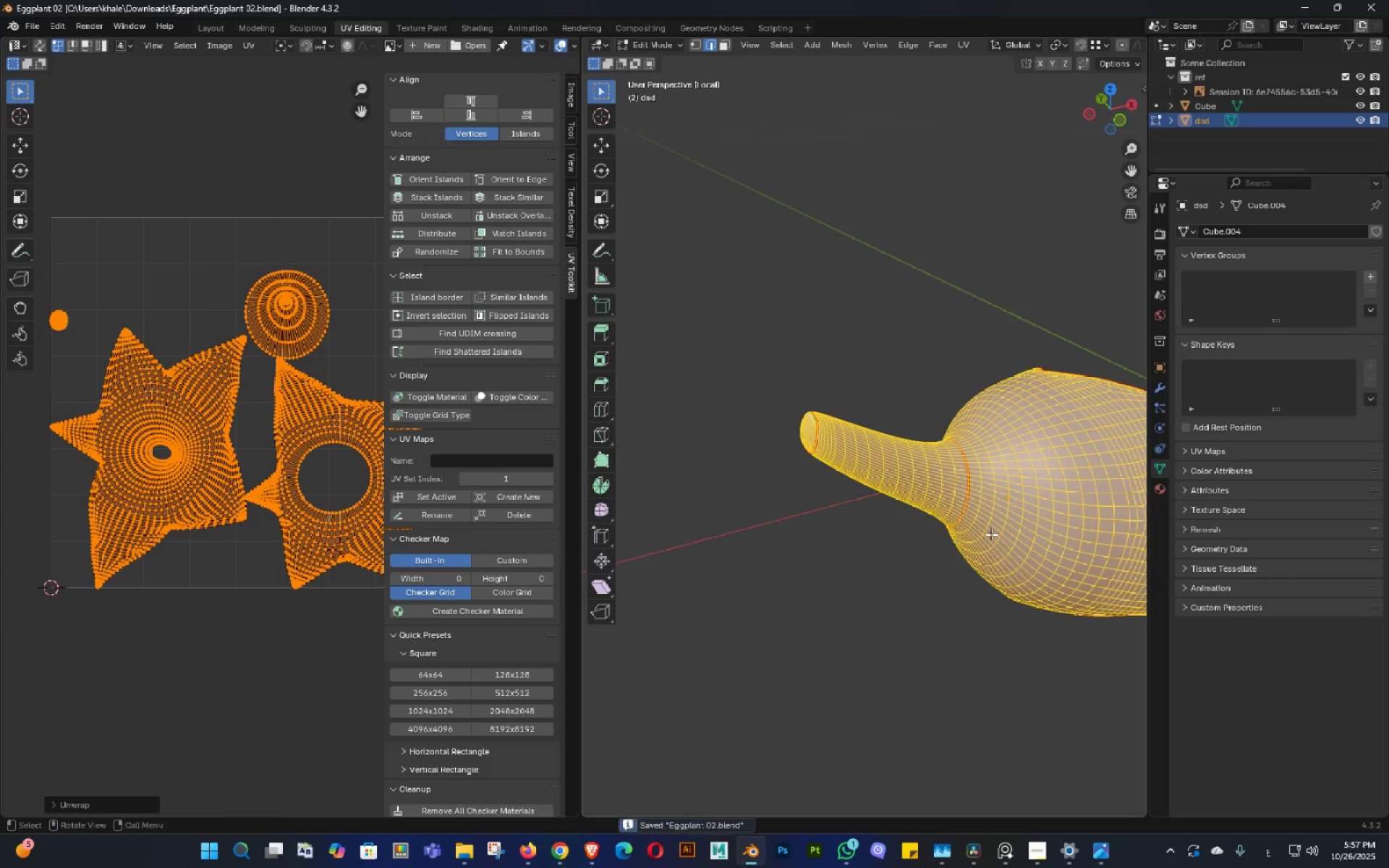 
scroll: coordinate [969, 557], scroll_direction: down, amount: 3.0
 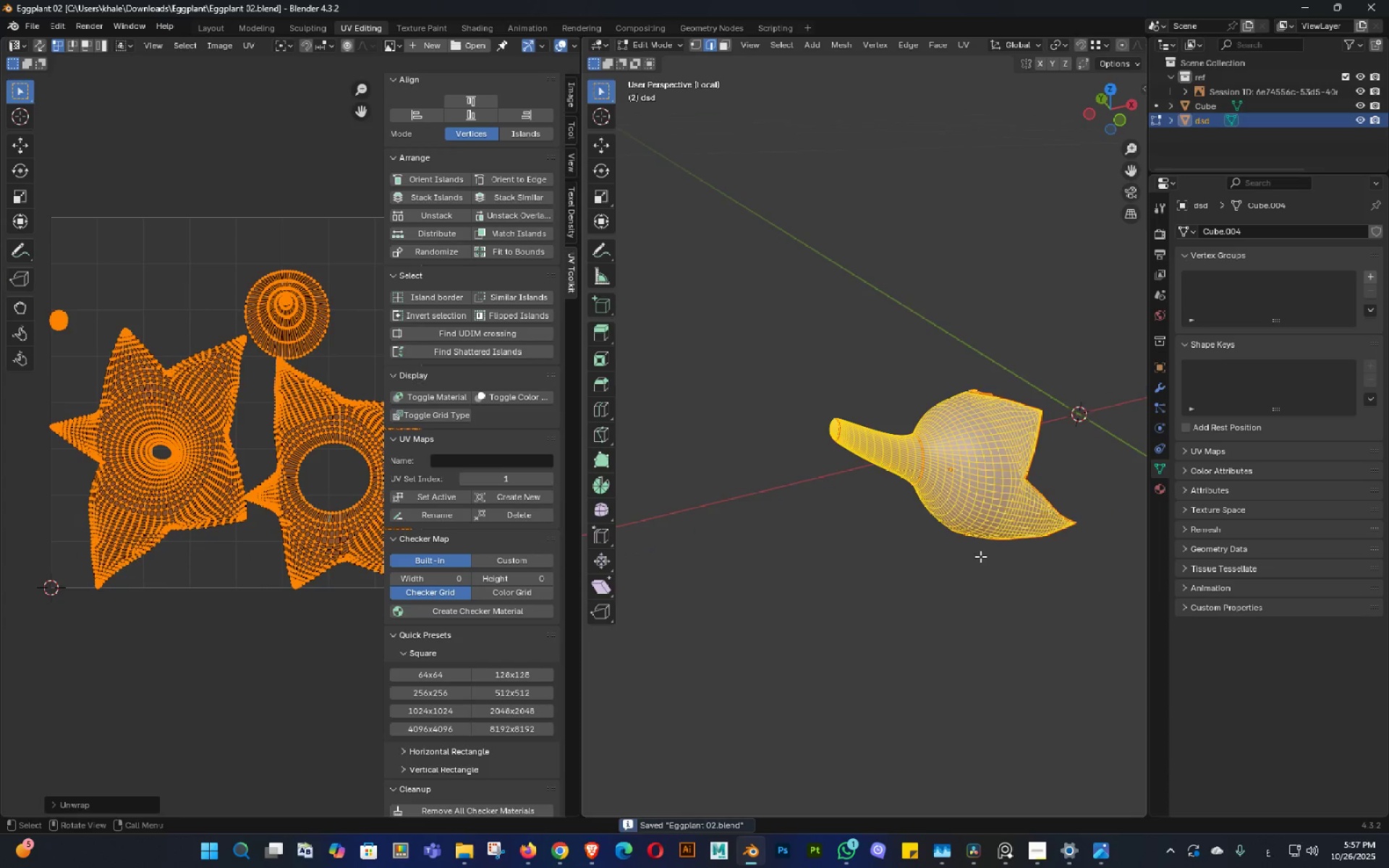 
key(Shift+ShiftLeft)
 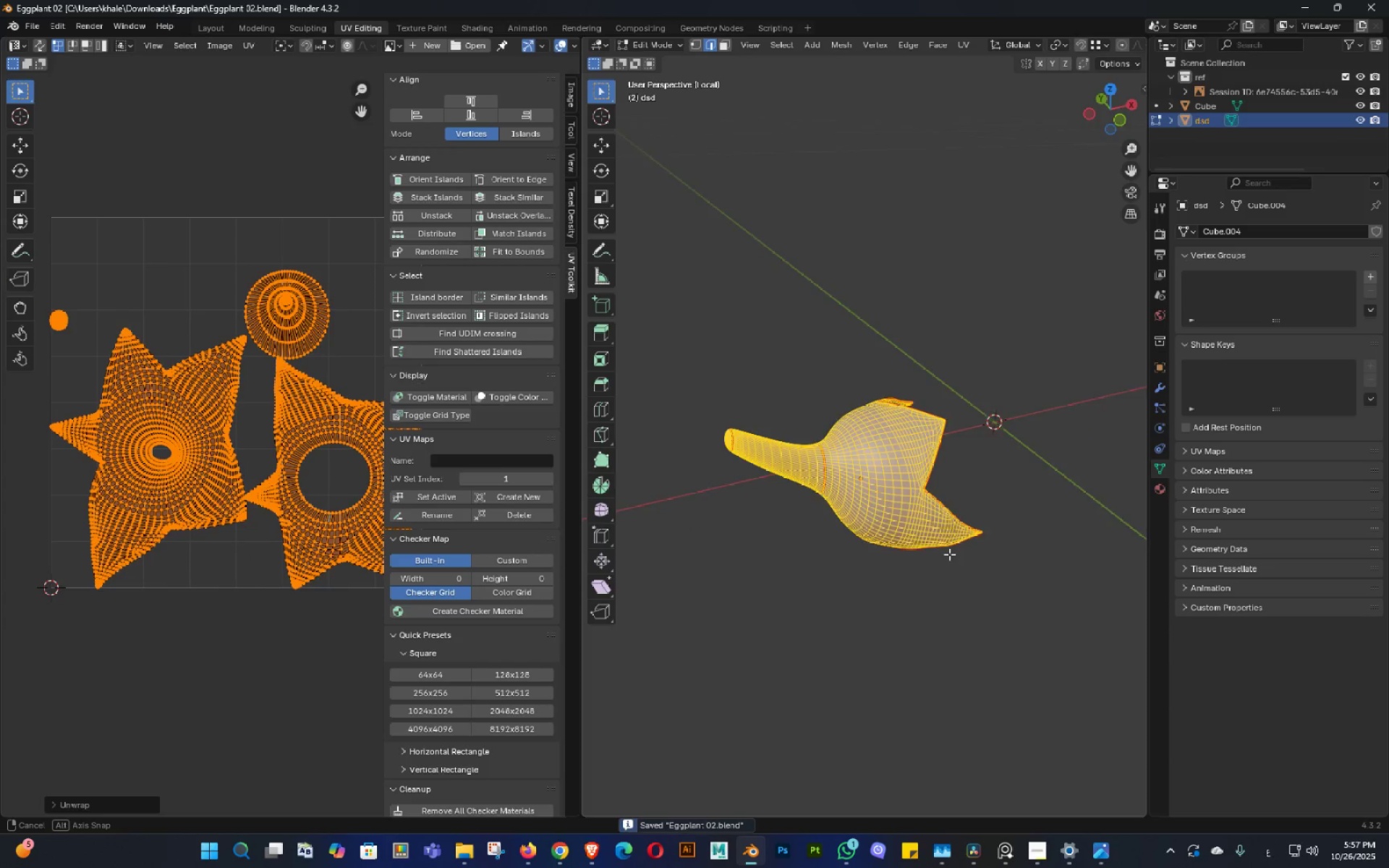 
key(Control+ControlLeft)
 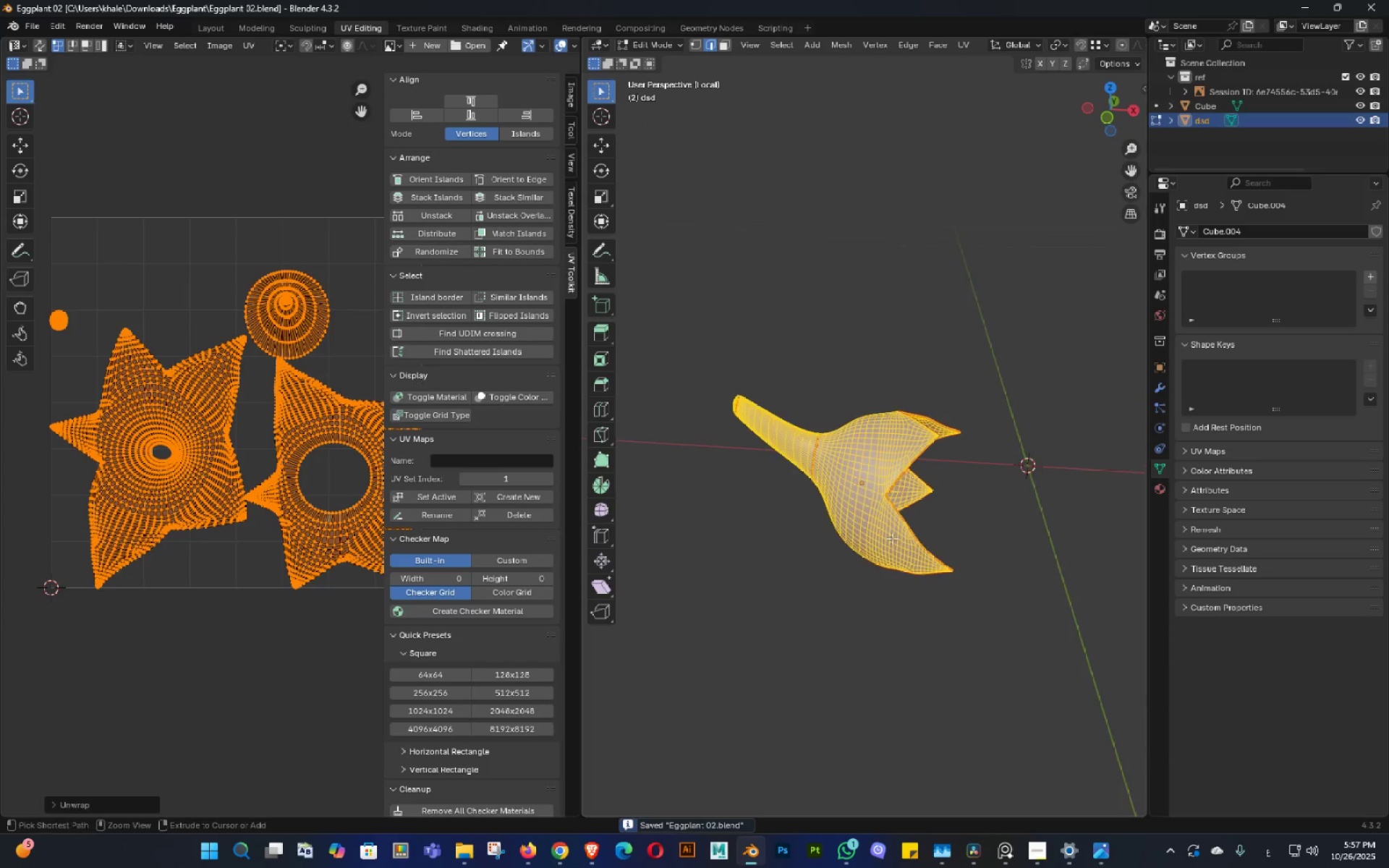 
key(Control+S)
 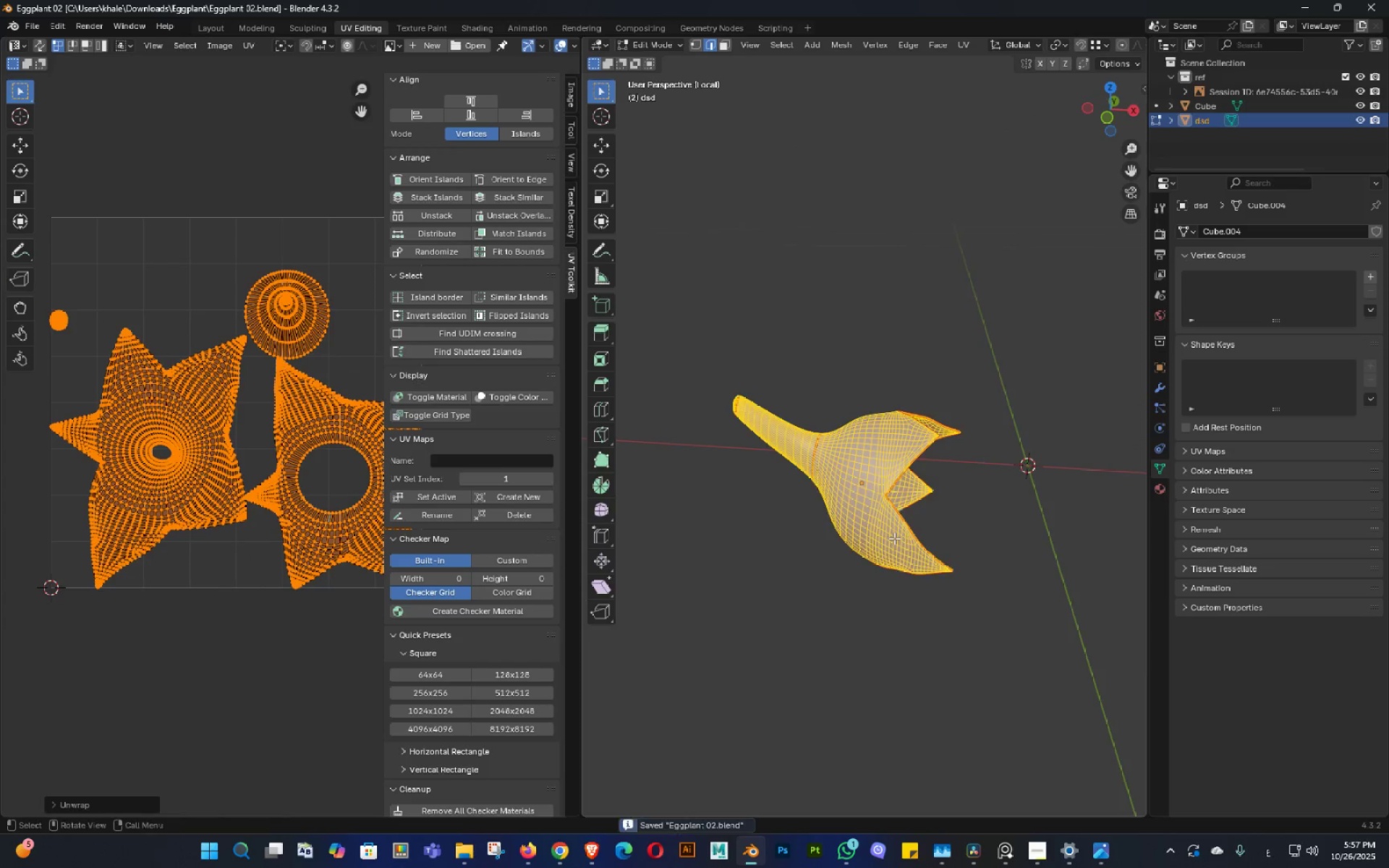 
scroll: coordinate [894, 538], scroll_direction: up, amount: 2.0
 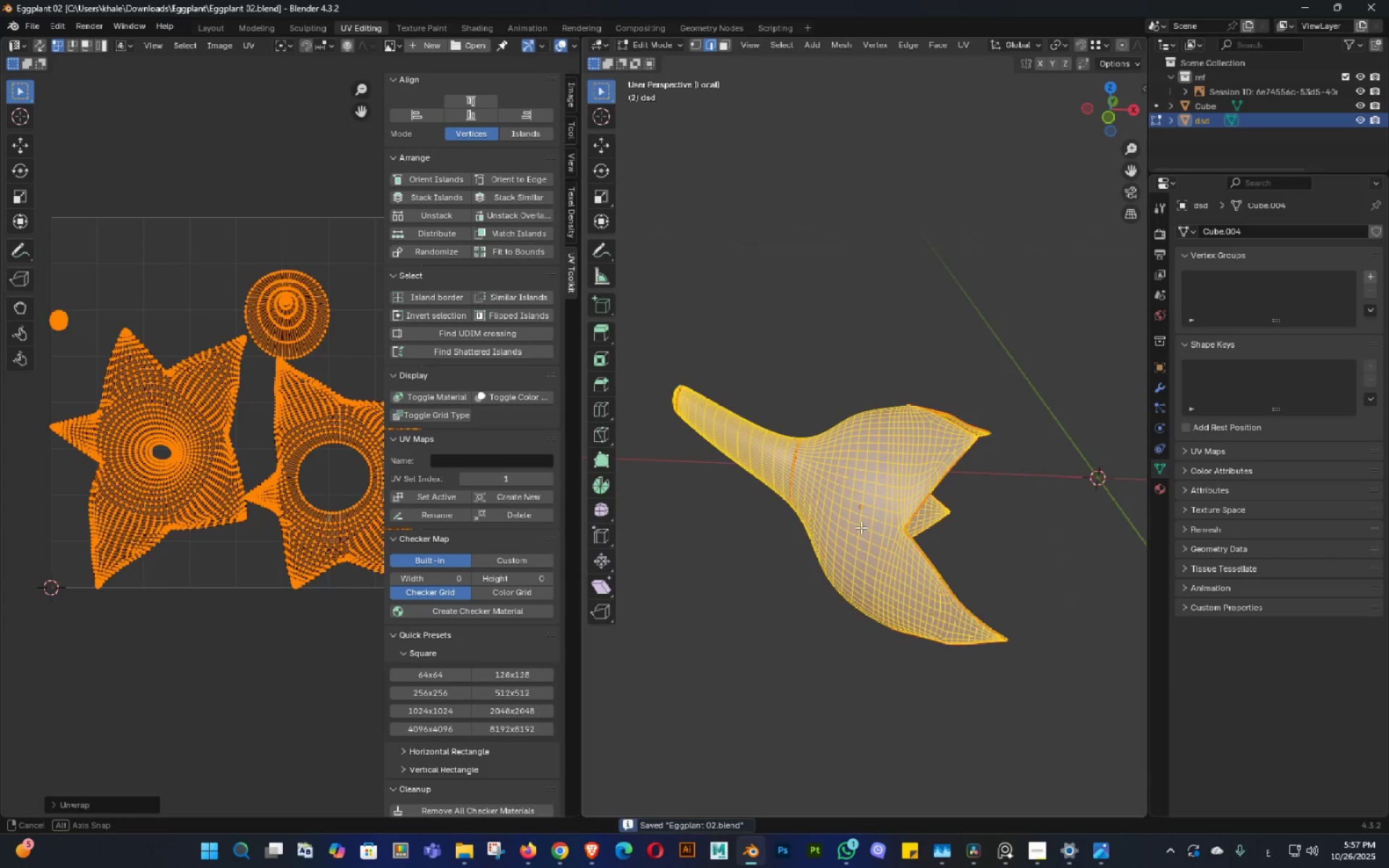 
key(Control+ControlLeft)
 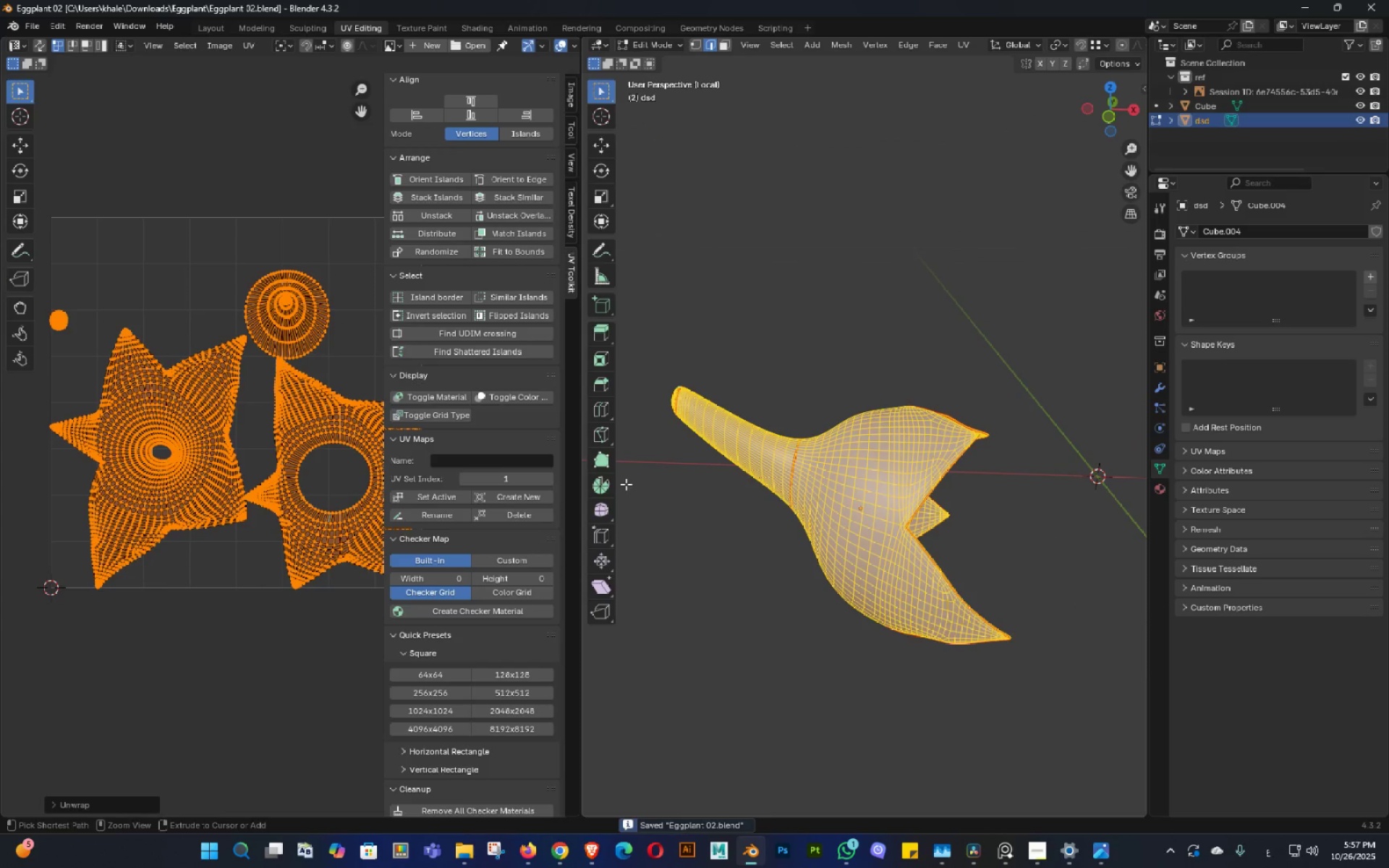 
key(Control+S)
 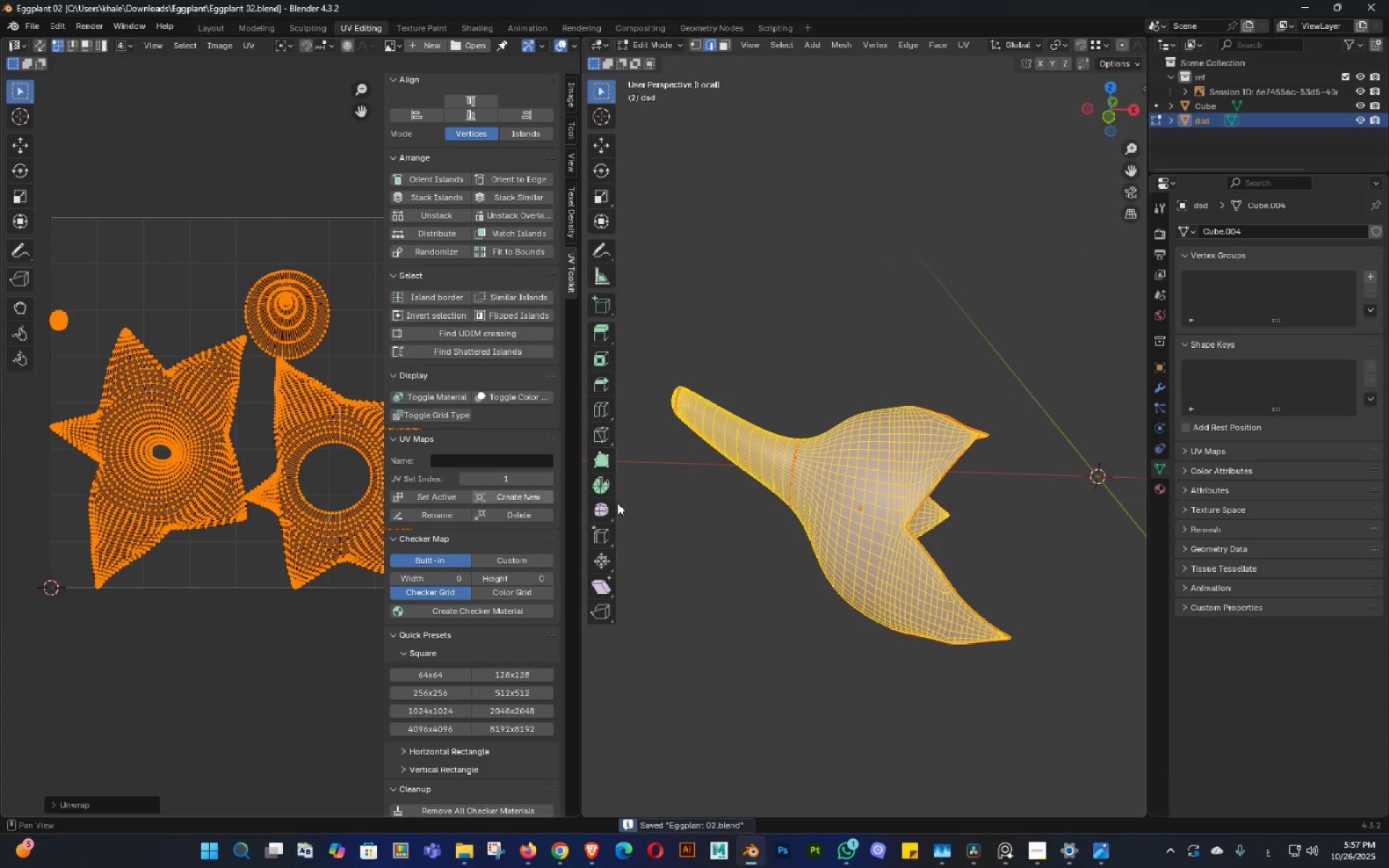 
key(Shift+ShiftLeft)
 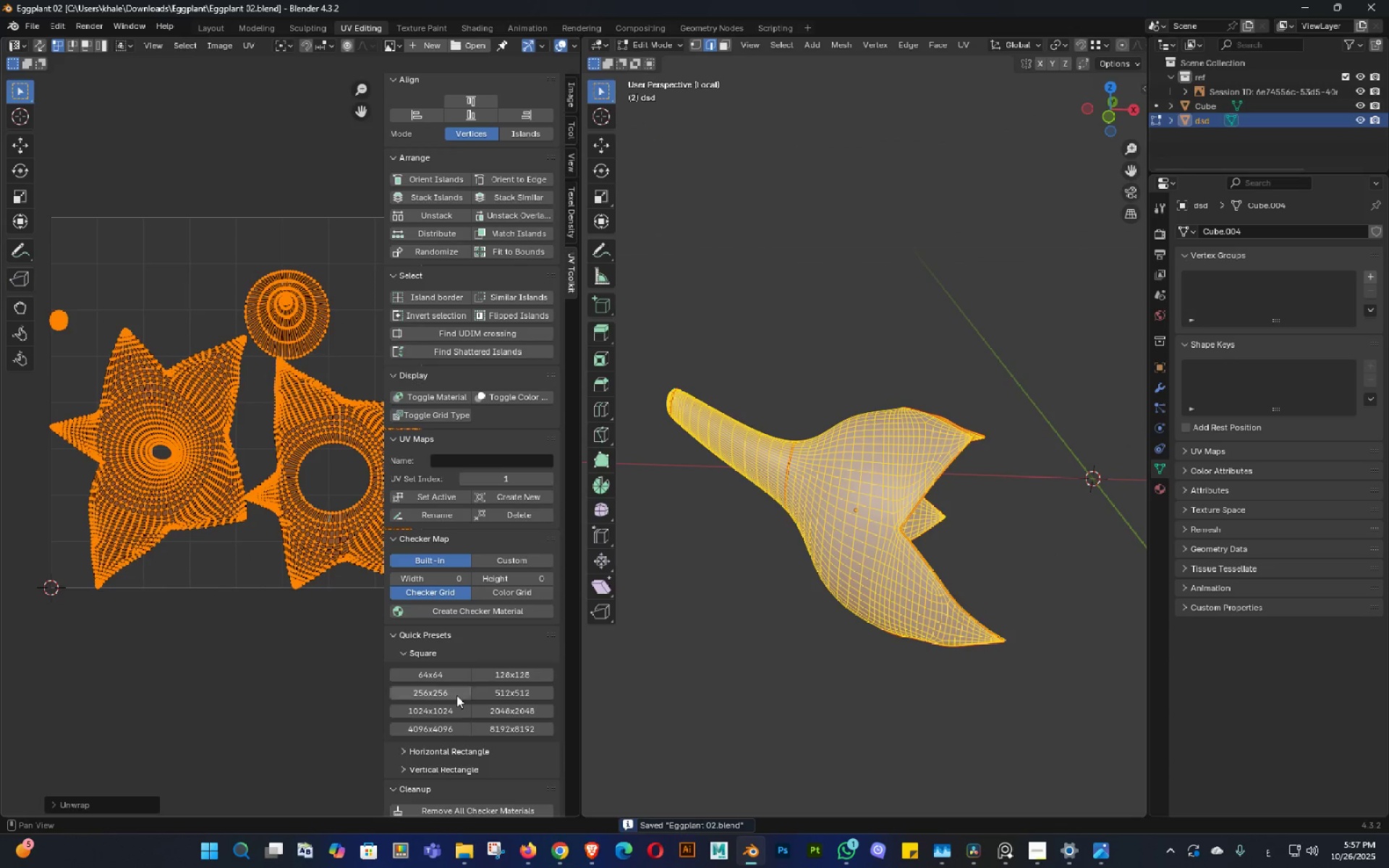 
left_click([444, 710])
 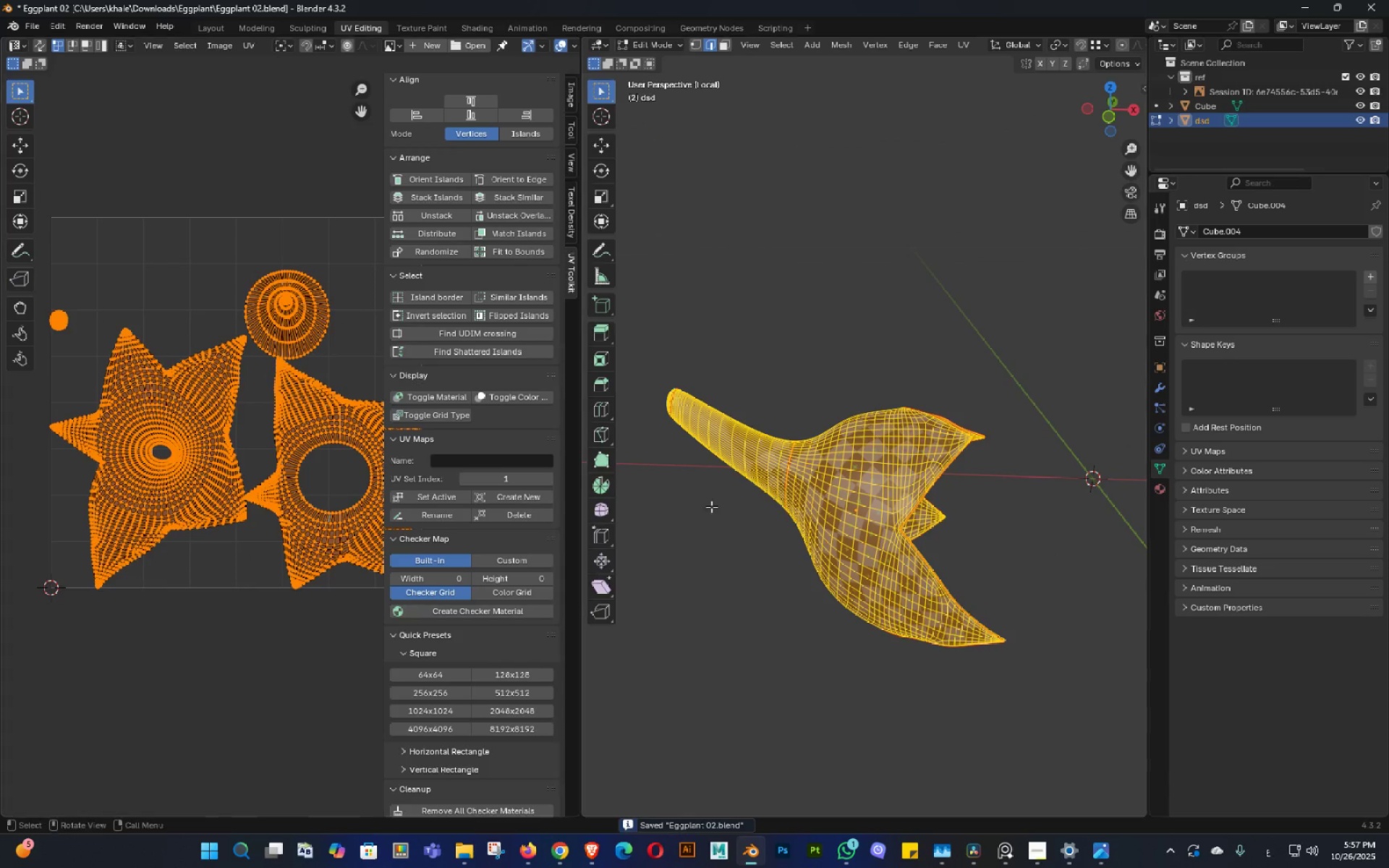 
key(Tab)
 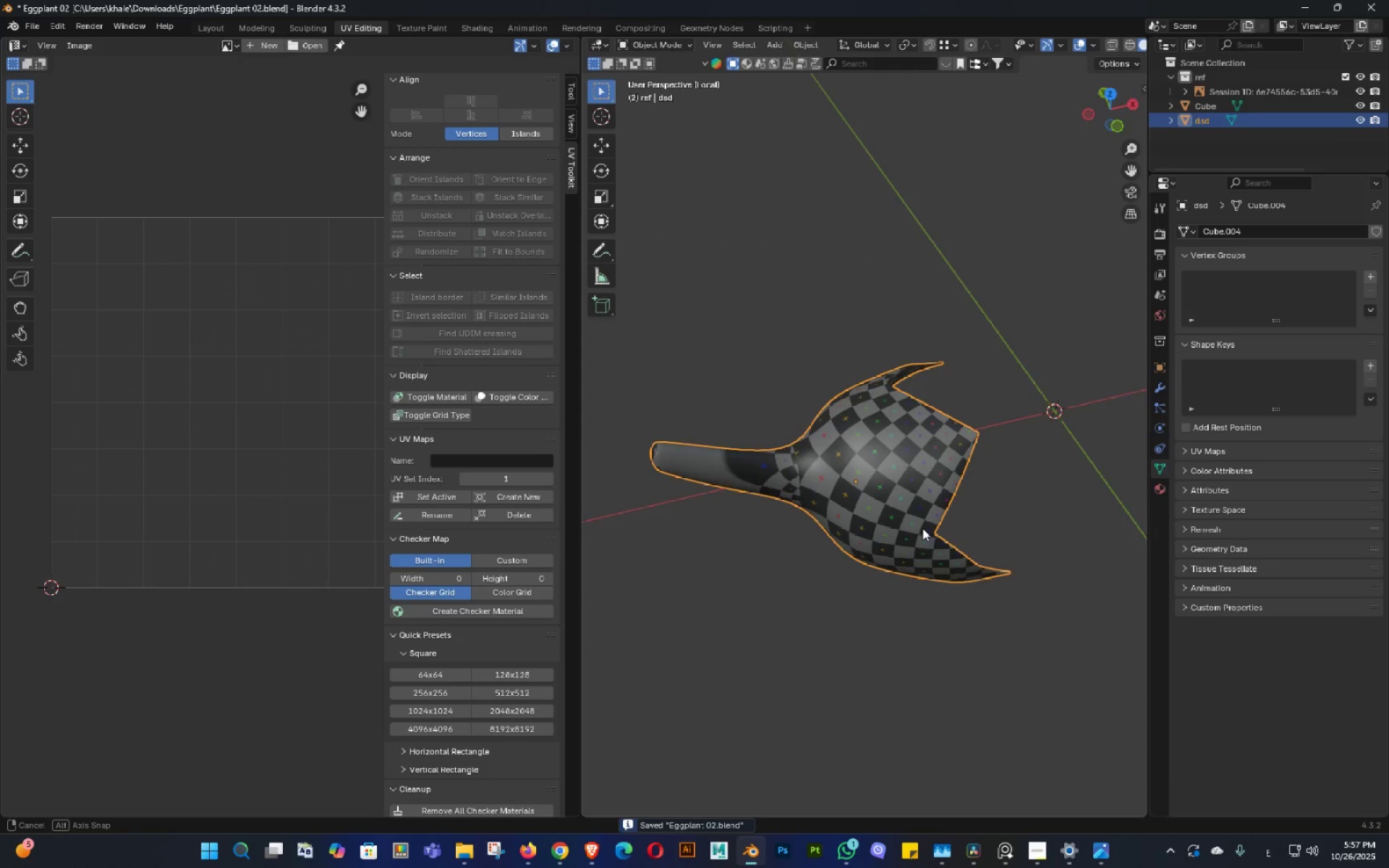 
middle_click([899, 479])
 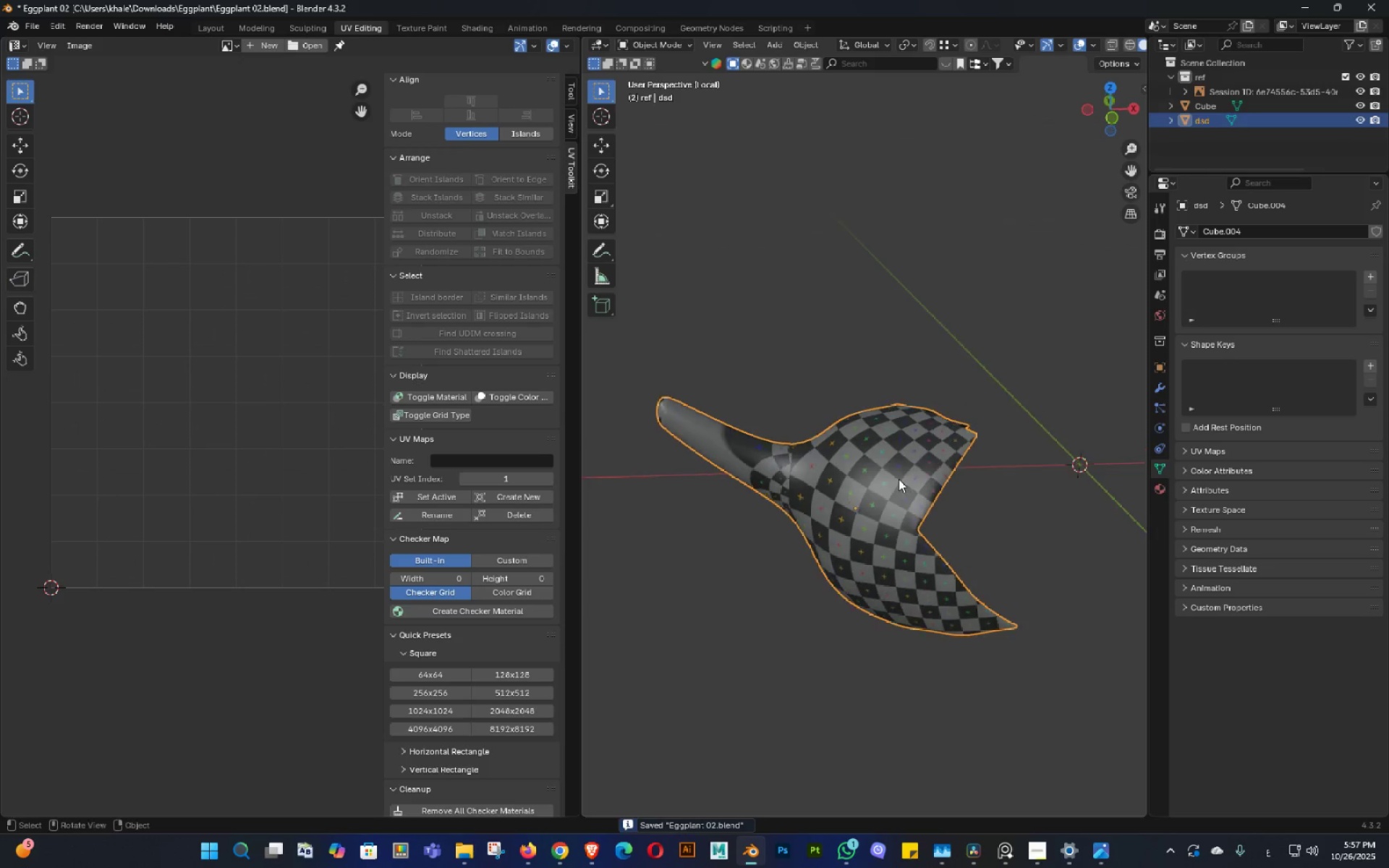 
hold_key(key=Tab, duration=0.61)
 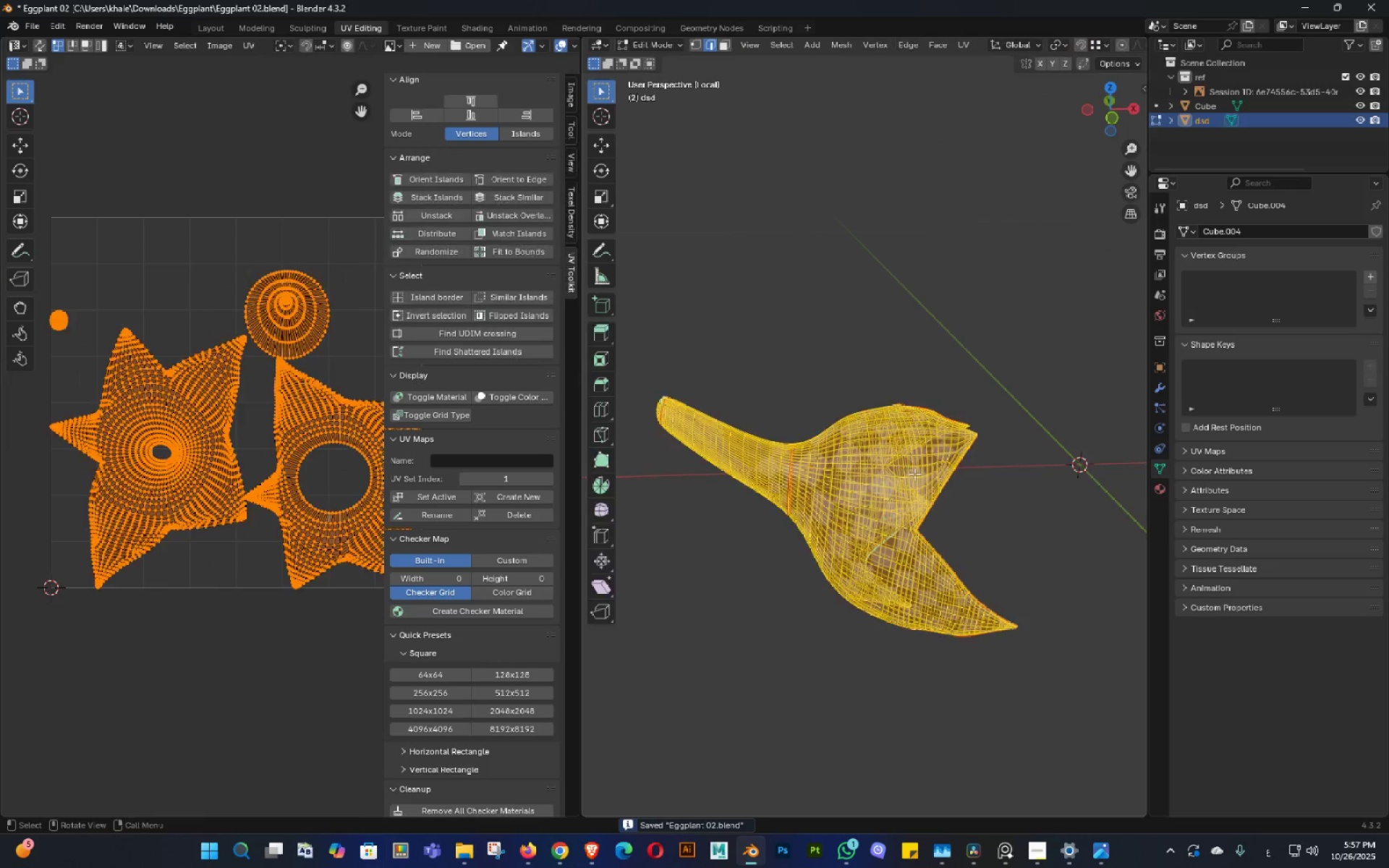 
key(Tab)
 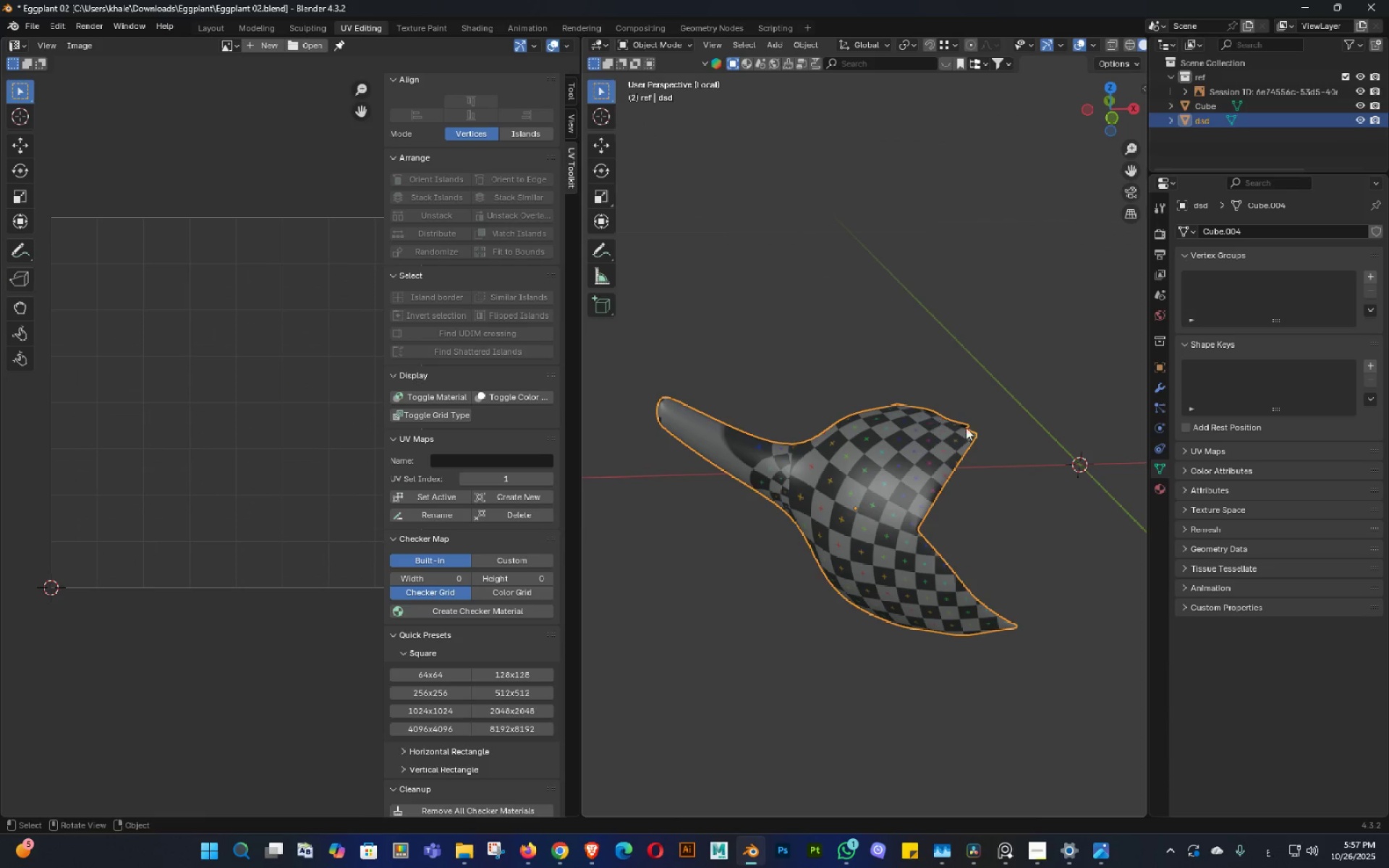 
left_click([926, 427])
 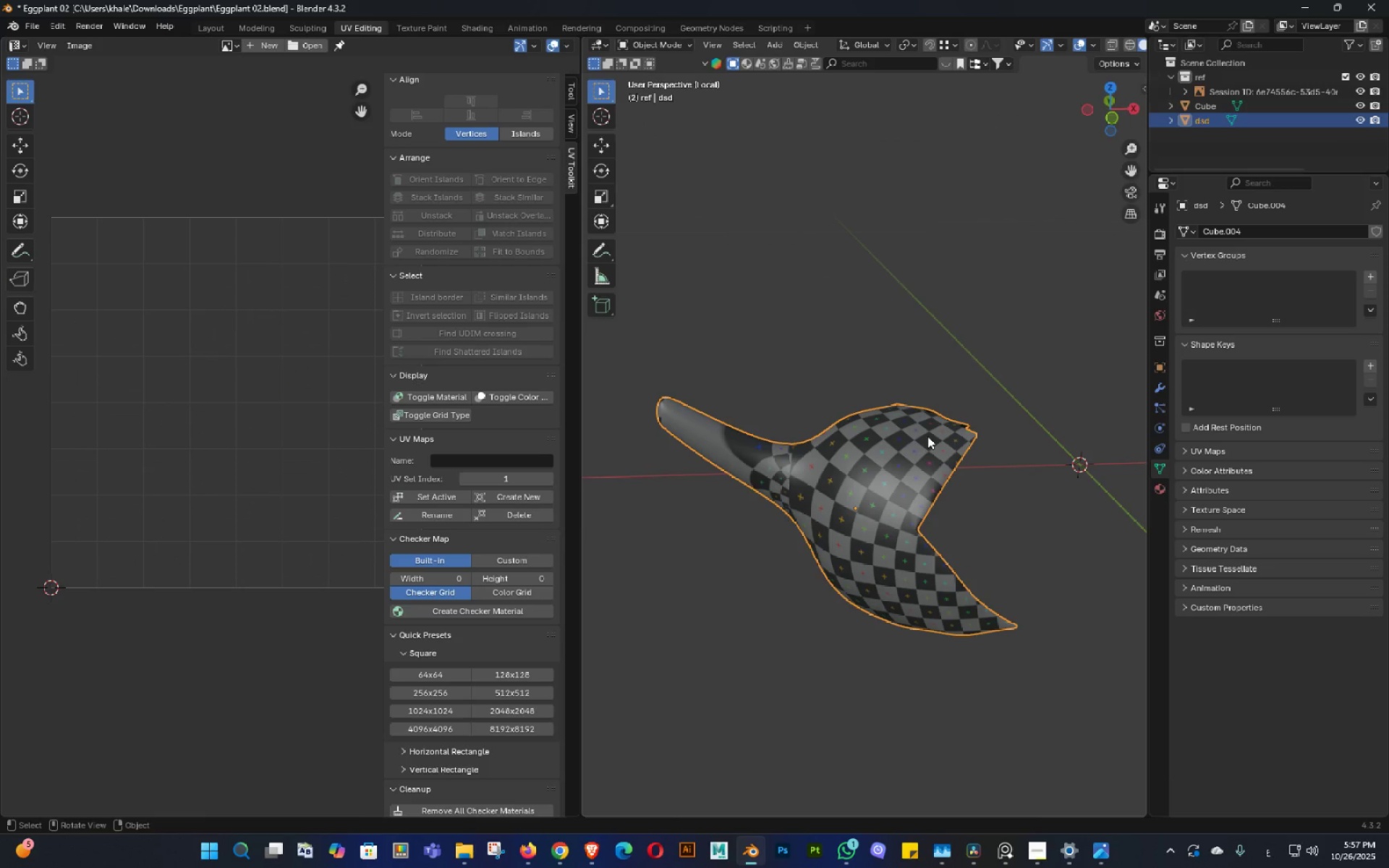 
type(nn)
 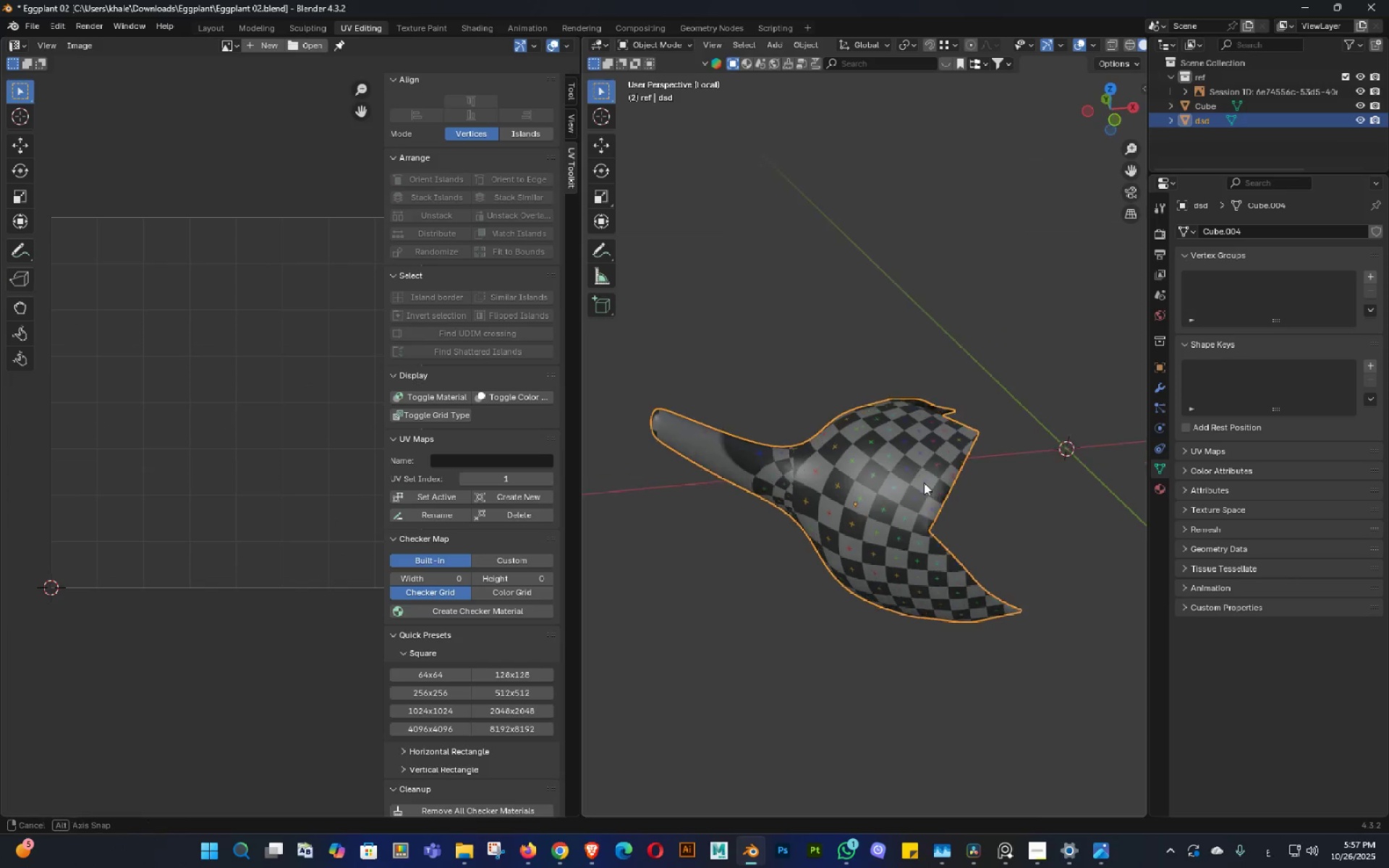 
key(Control+ControlLeft)
 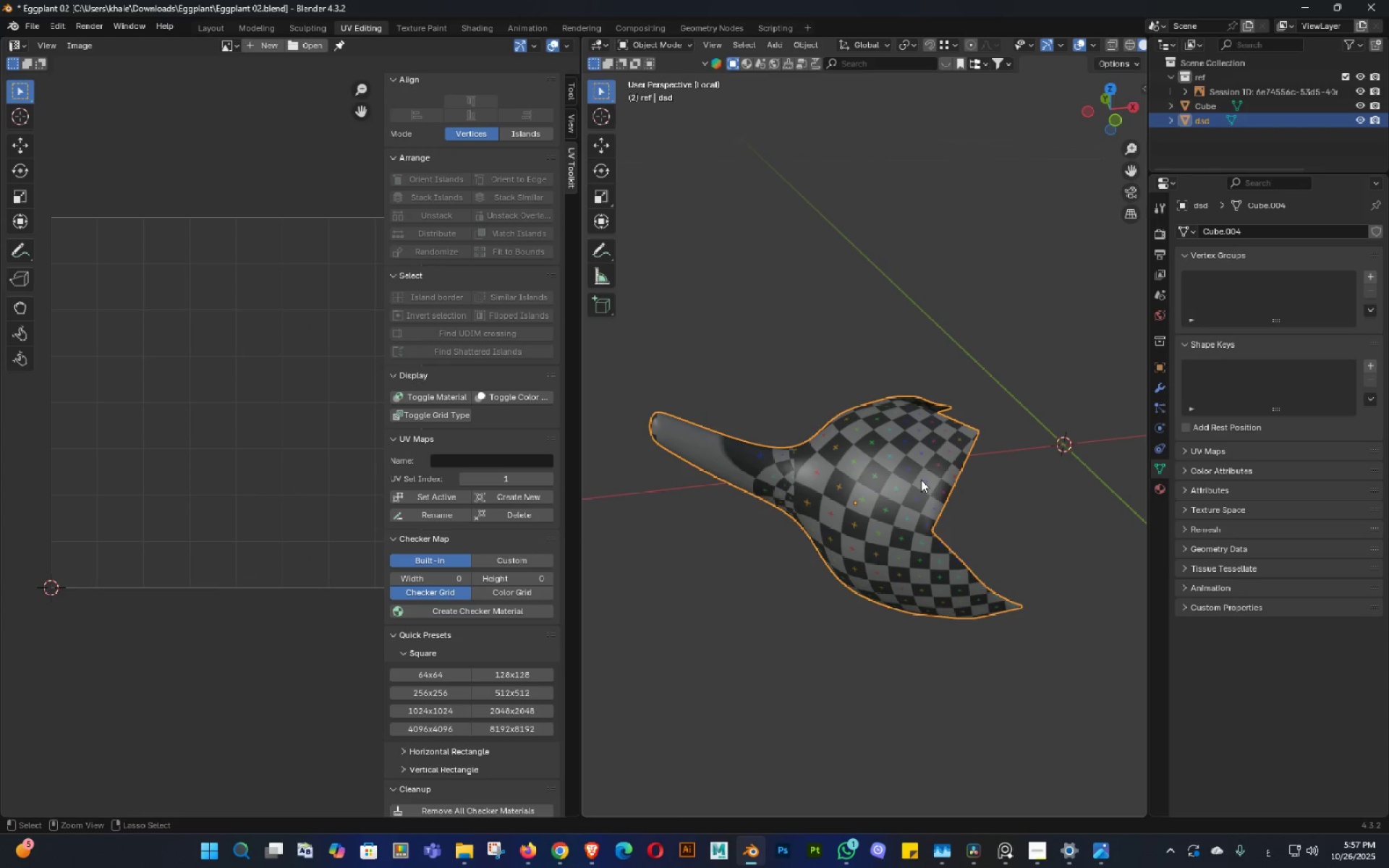 
key(Control+S)
 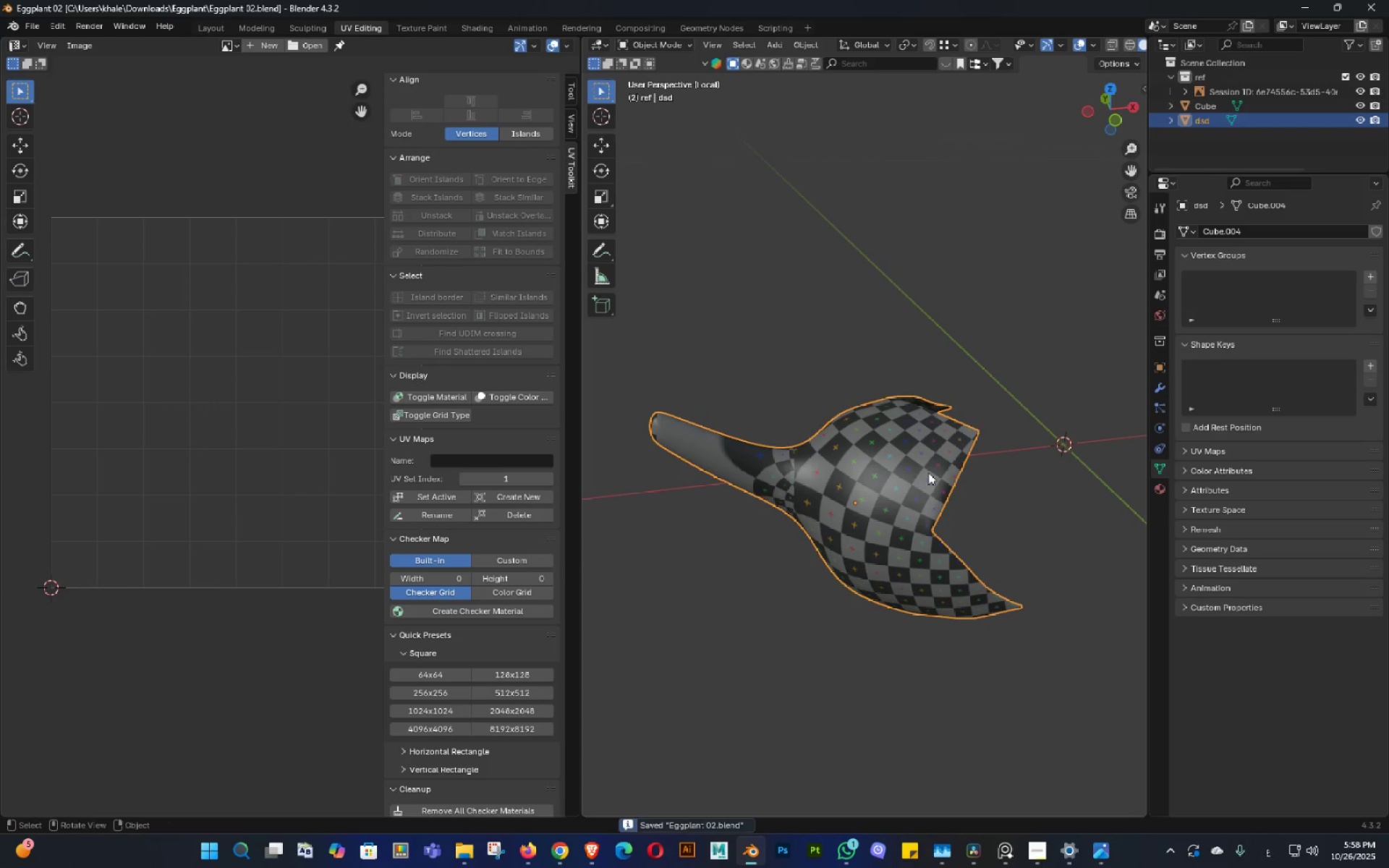 
key(Tab)
 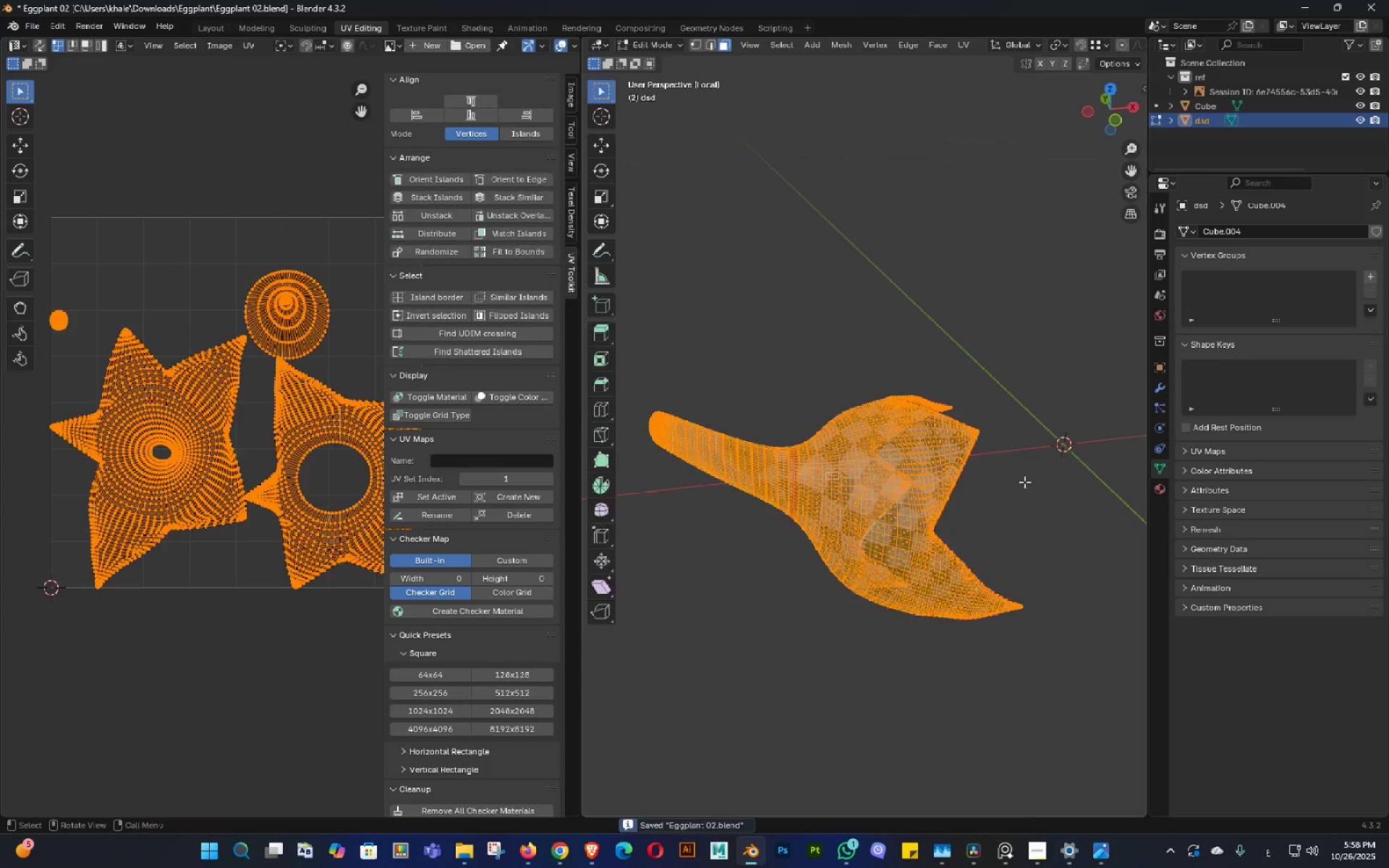 
key(A)
 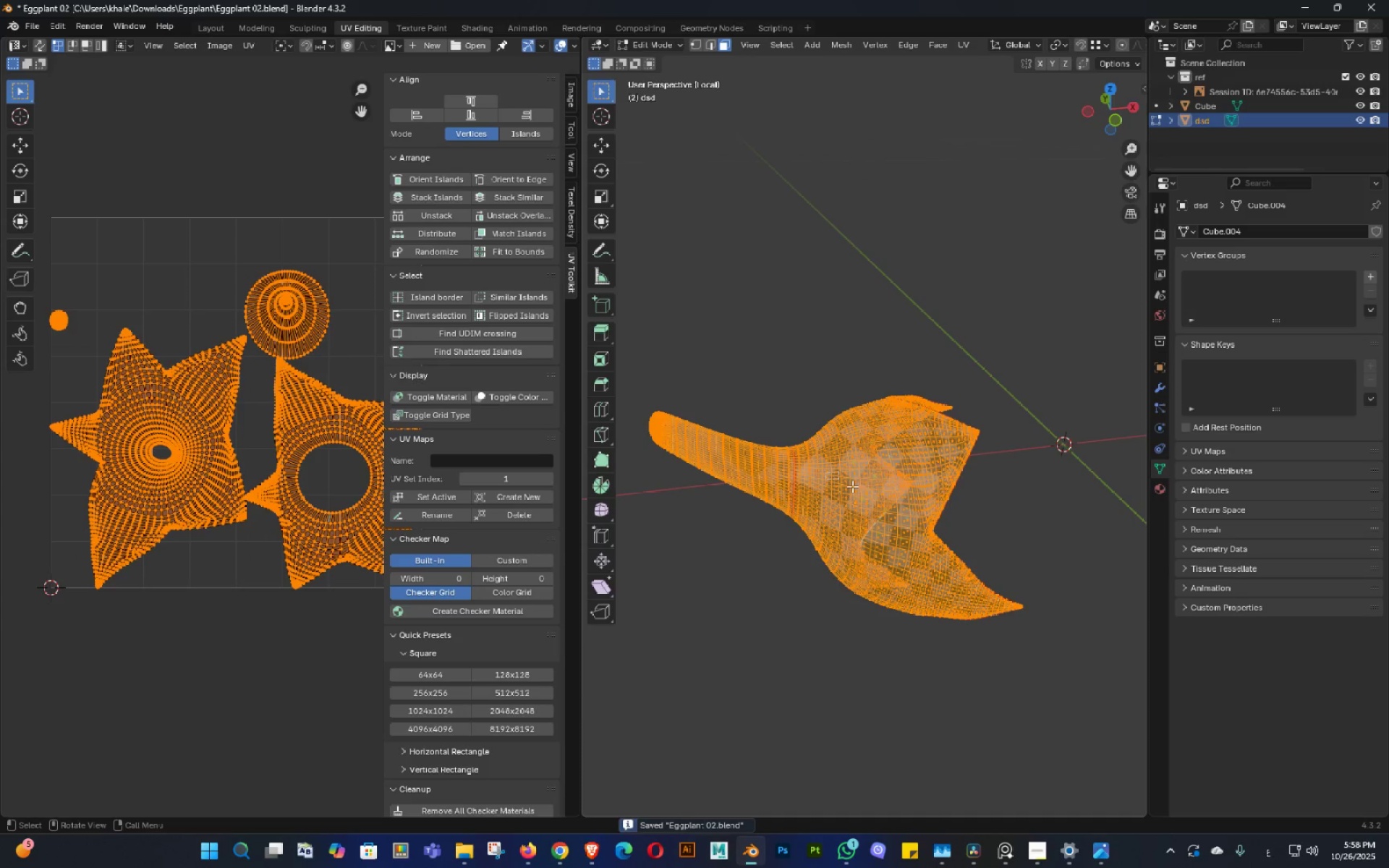 
hold_key(key=ShiftLeft, duration=0.34)
double_click([859, 491])
 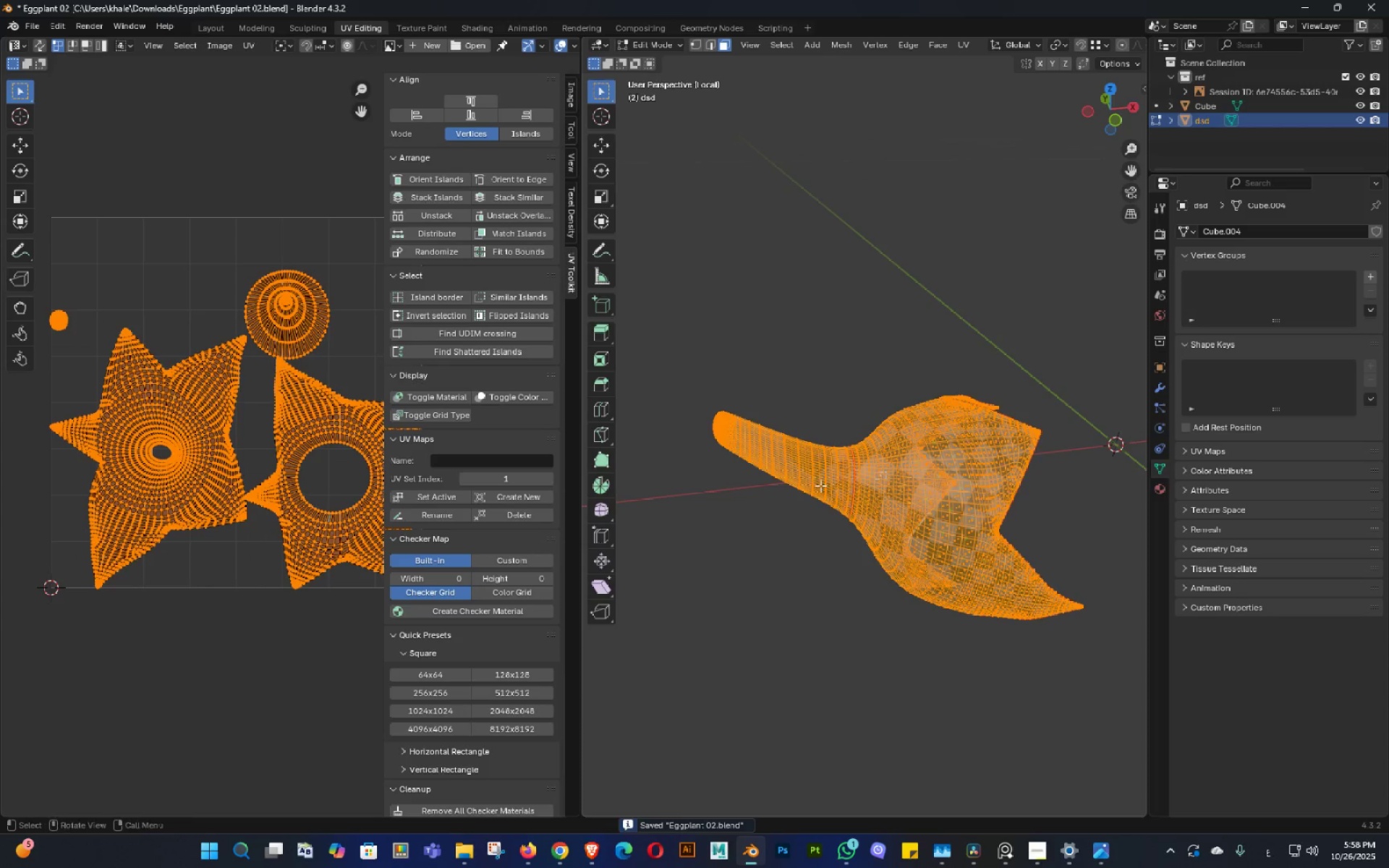 
key(Control+ControlLeft)
 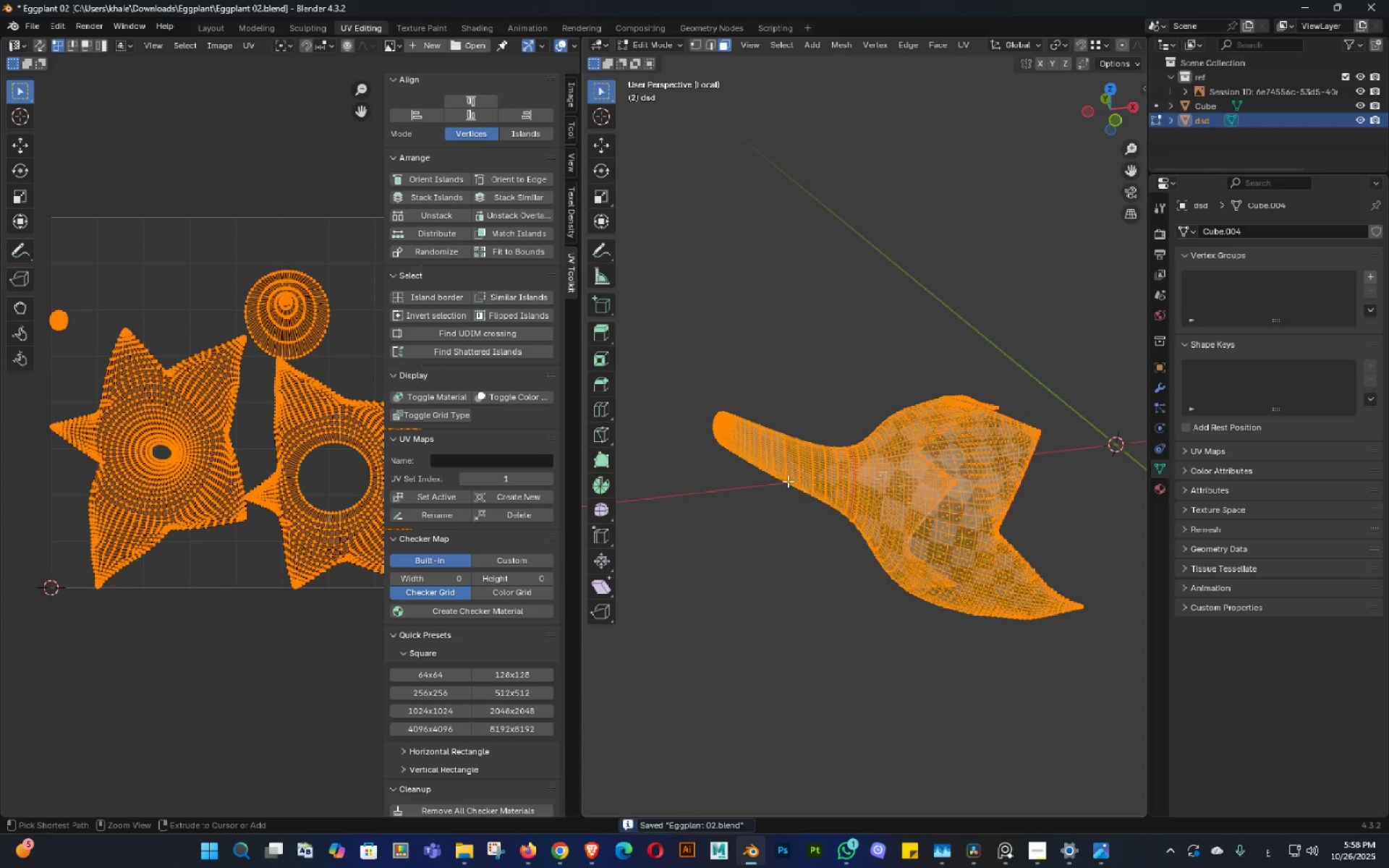 
key(Control+S)
 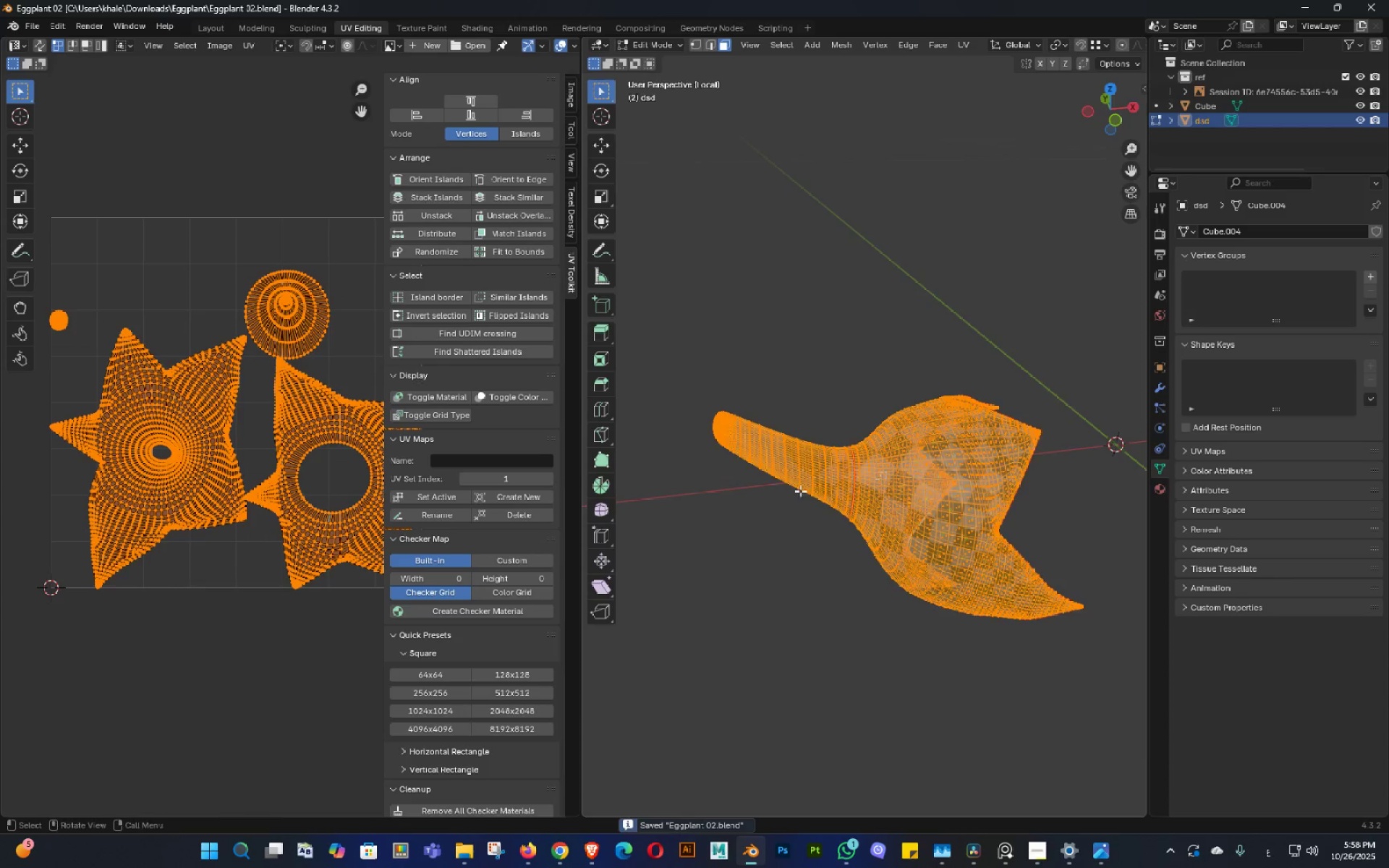 
scroll: coordinate [800, 494], scroll_direction: up, amount: 3.0
 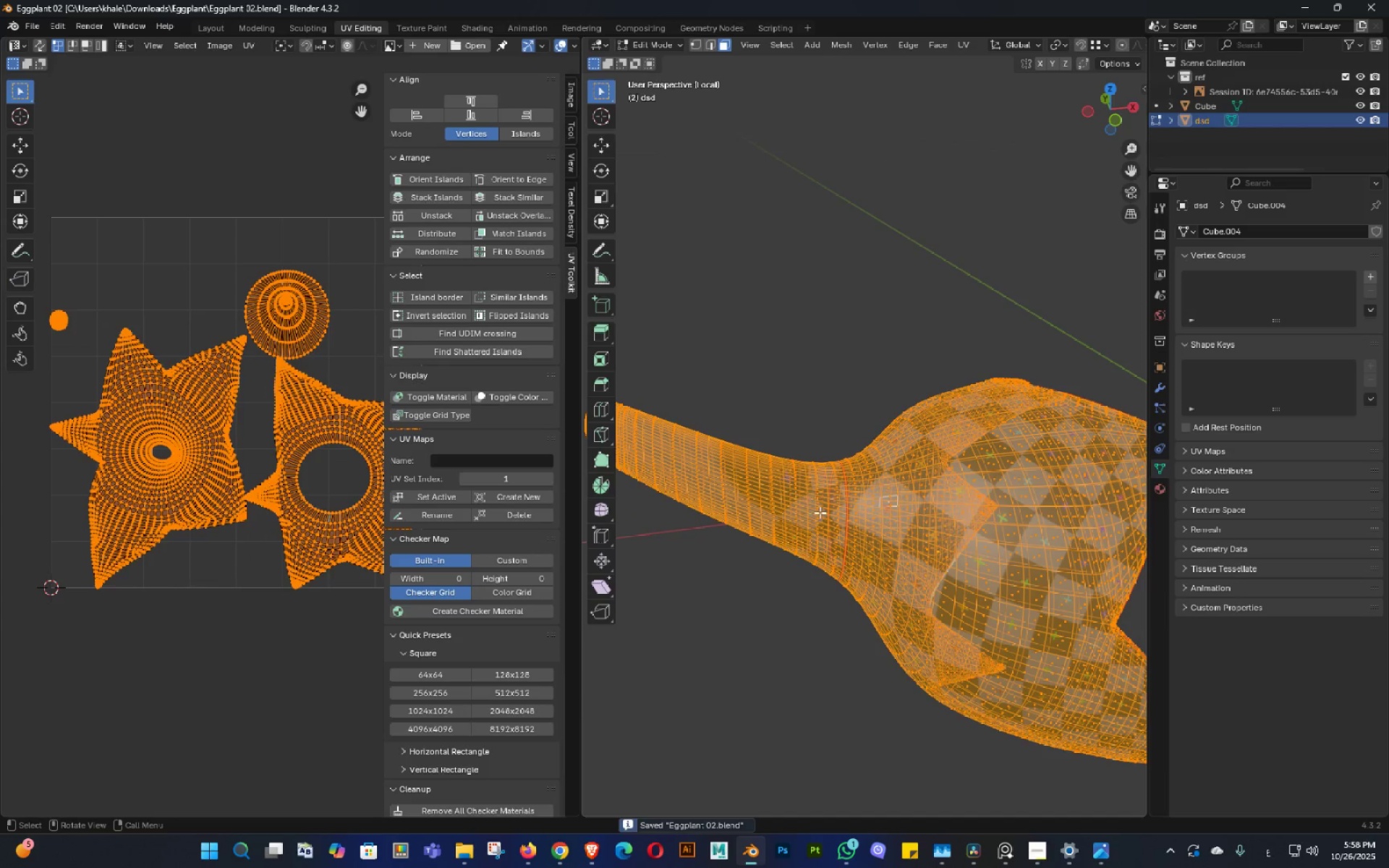 
key(Shift+ShiftLeft)